 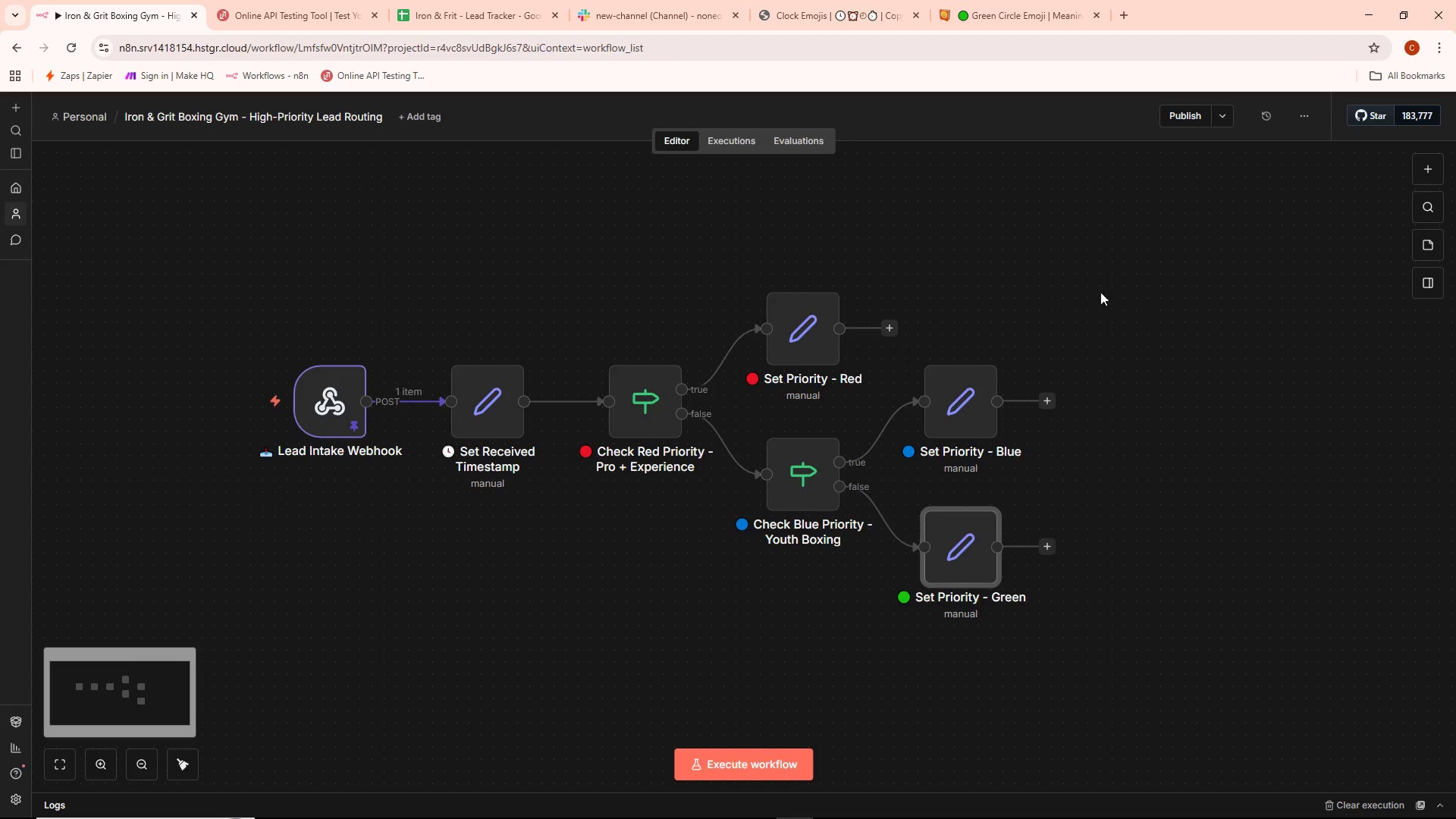 
scroll: coordinate [1192, 310], scroll_direction: up, amount: 1.0
 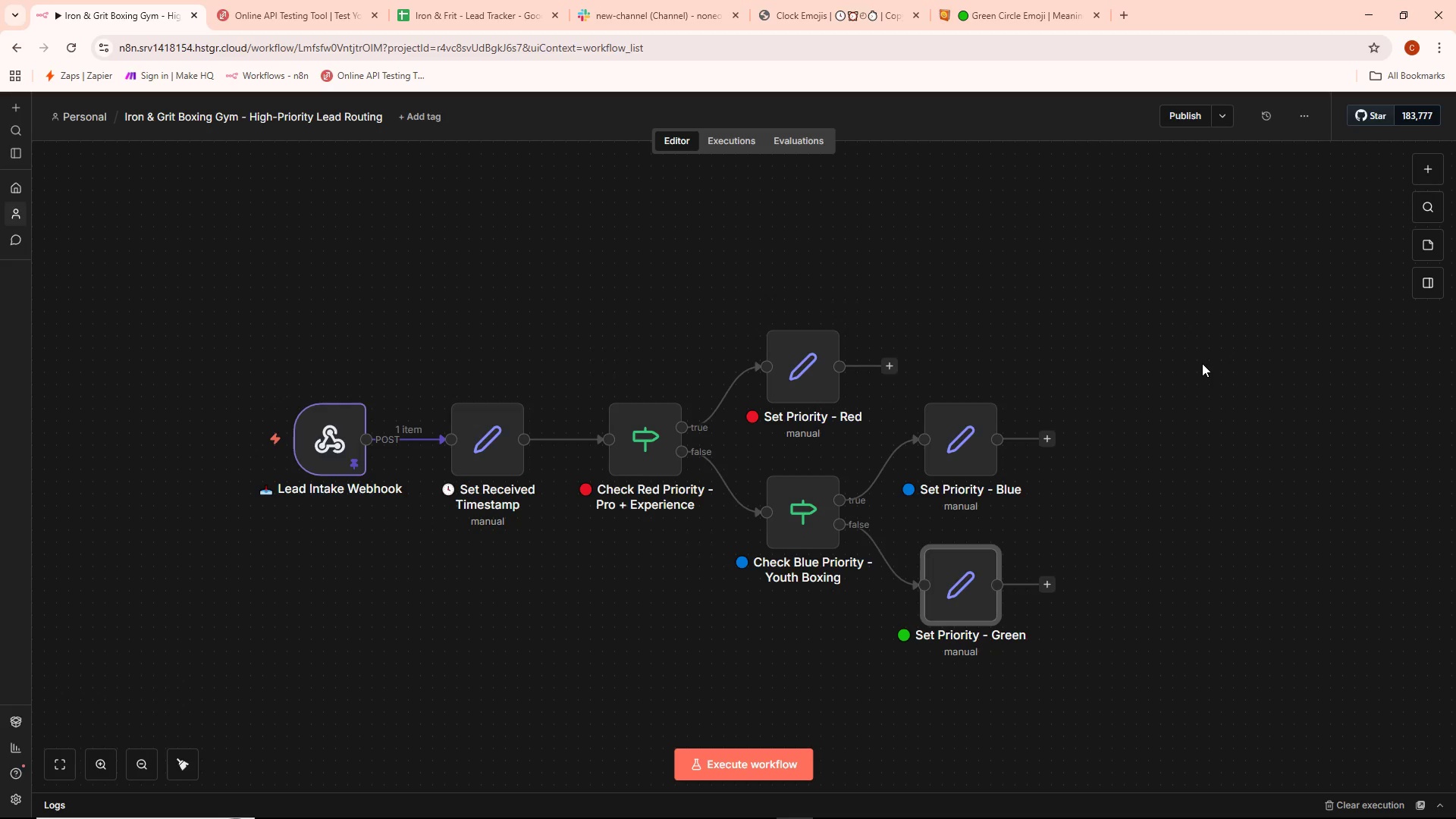 
left_click([449, 4])
 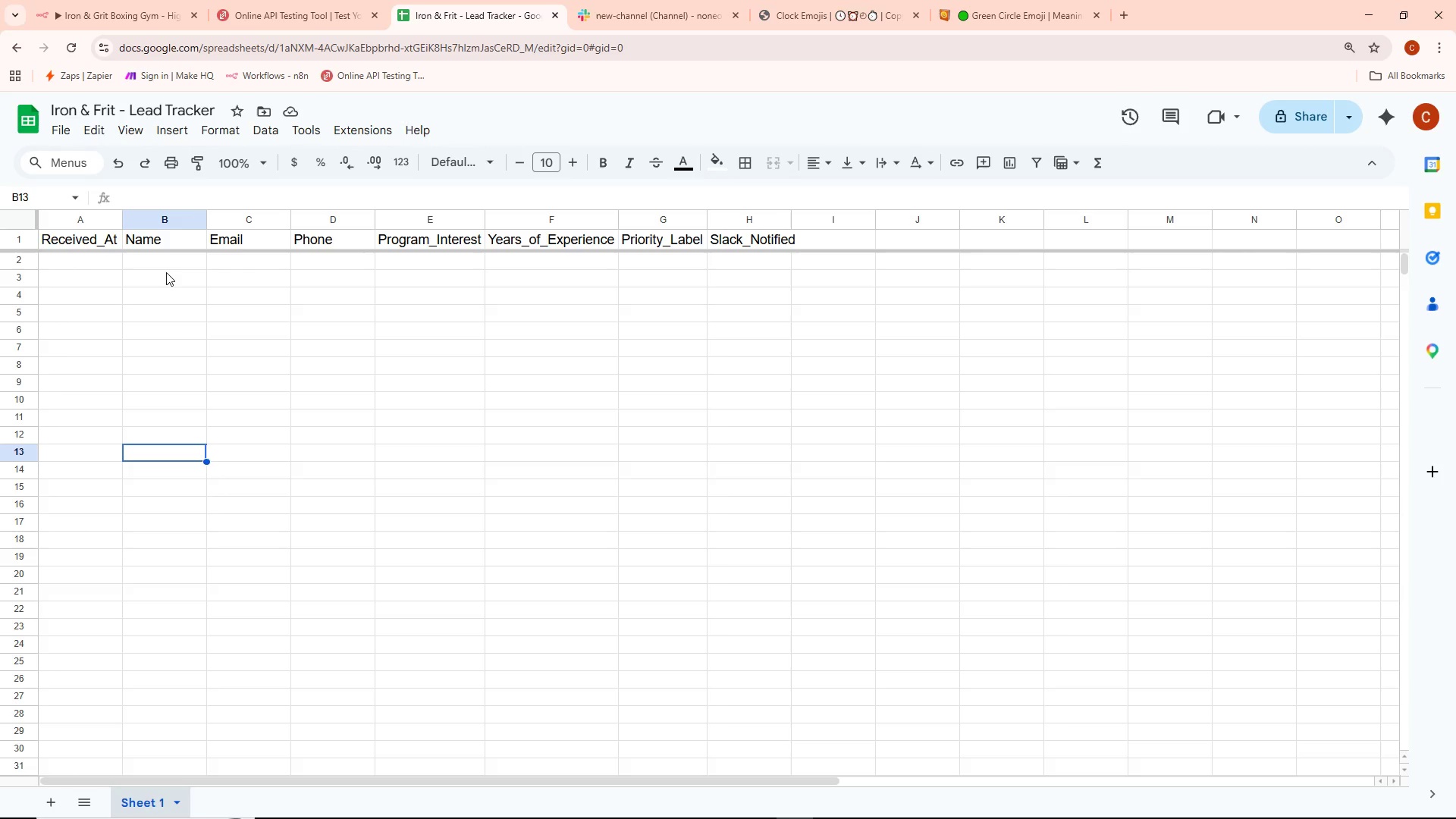 
wait(5.95)
 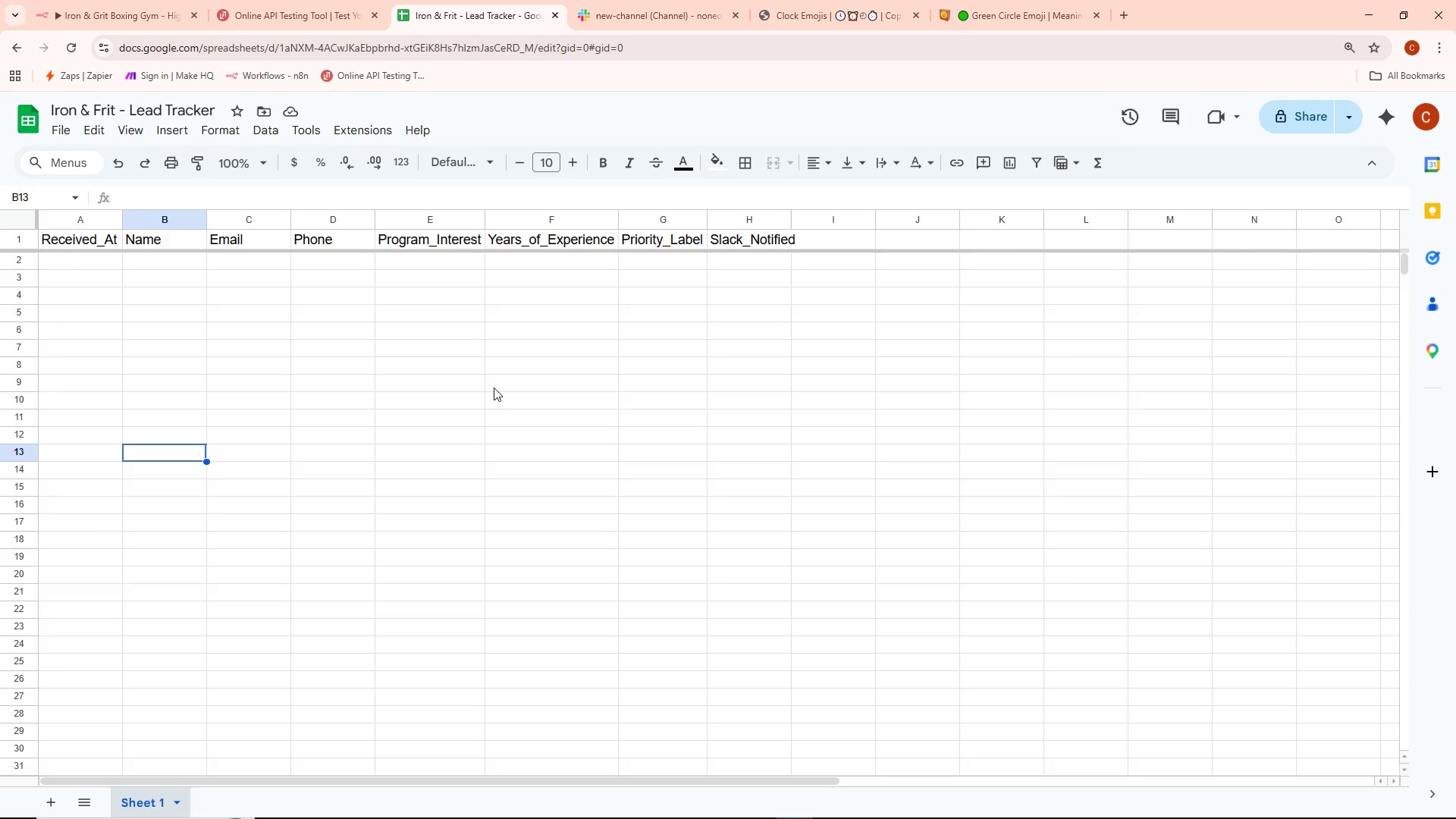 
left_click([93, 2])
 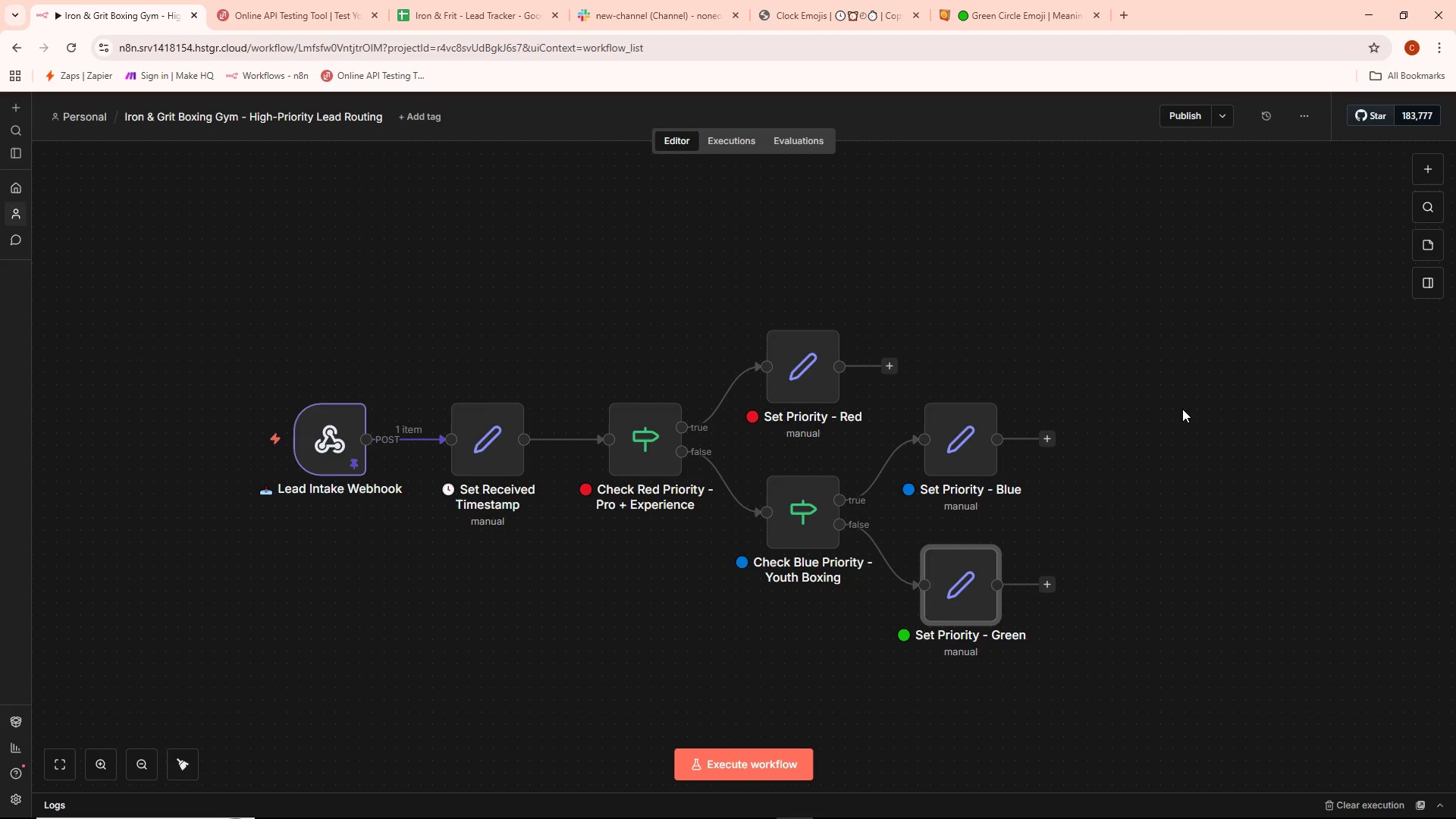 
wait(8.7)
 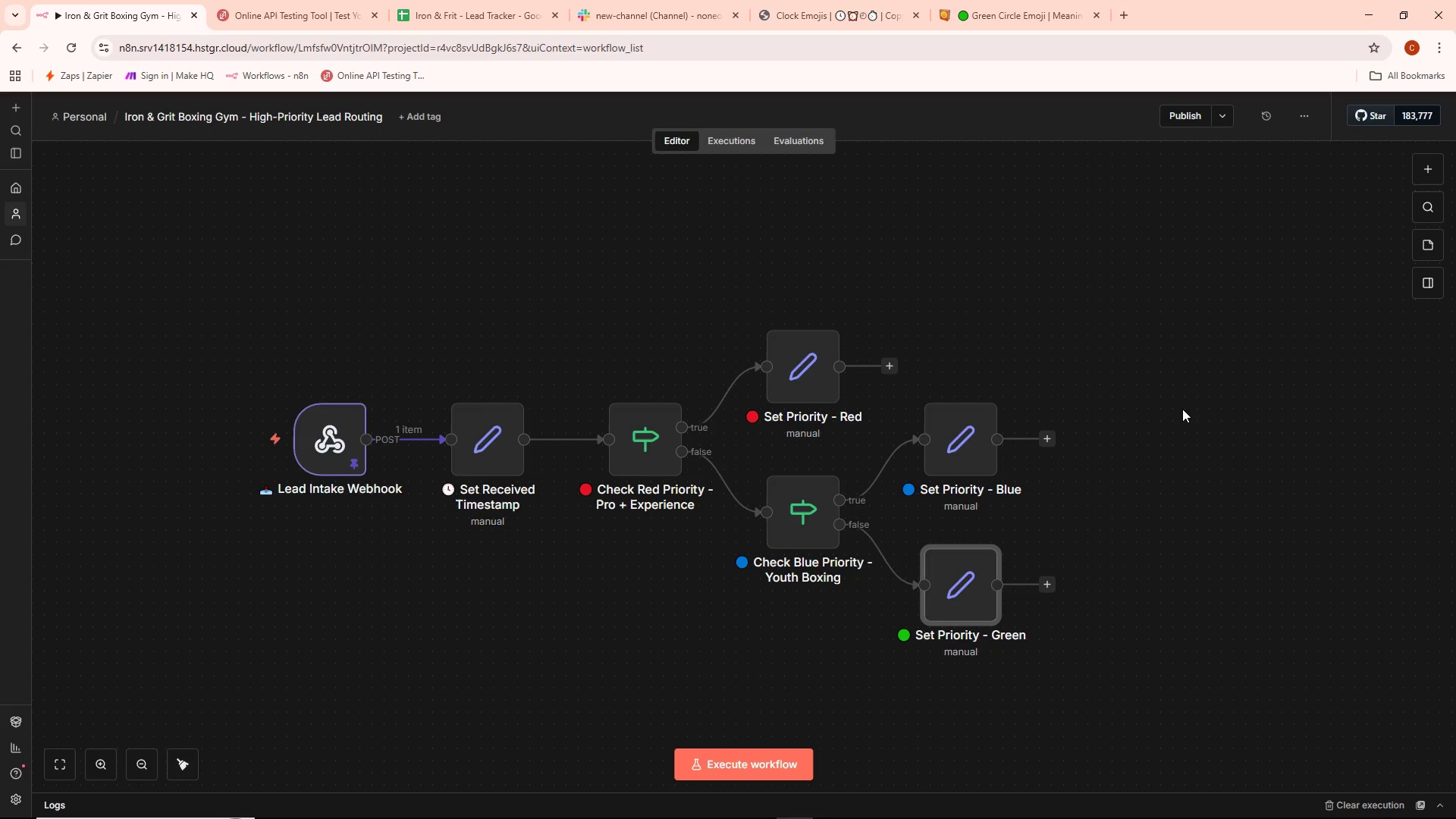 
left_click([1432, 169])
 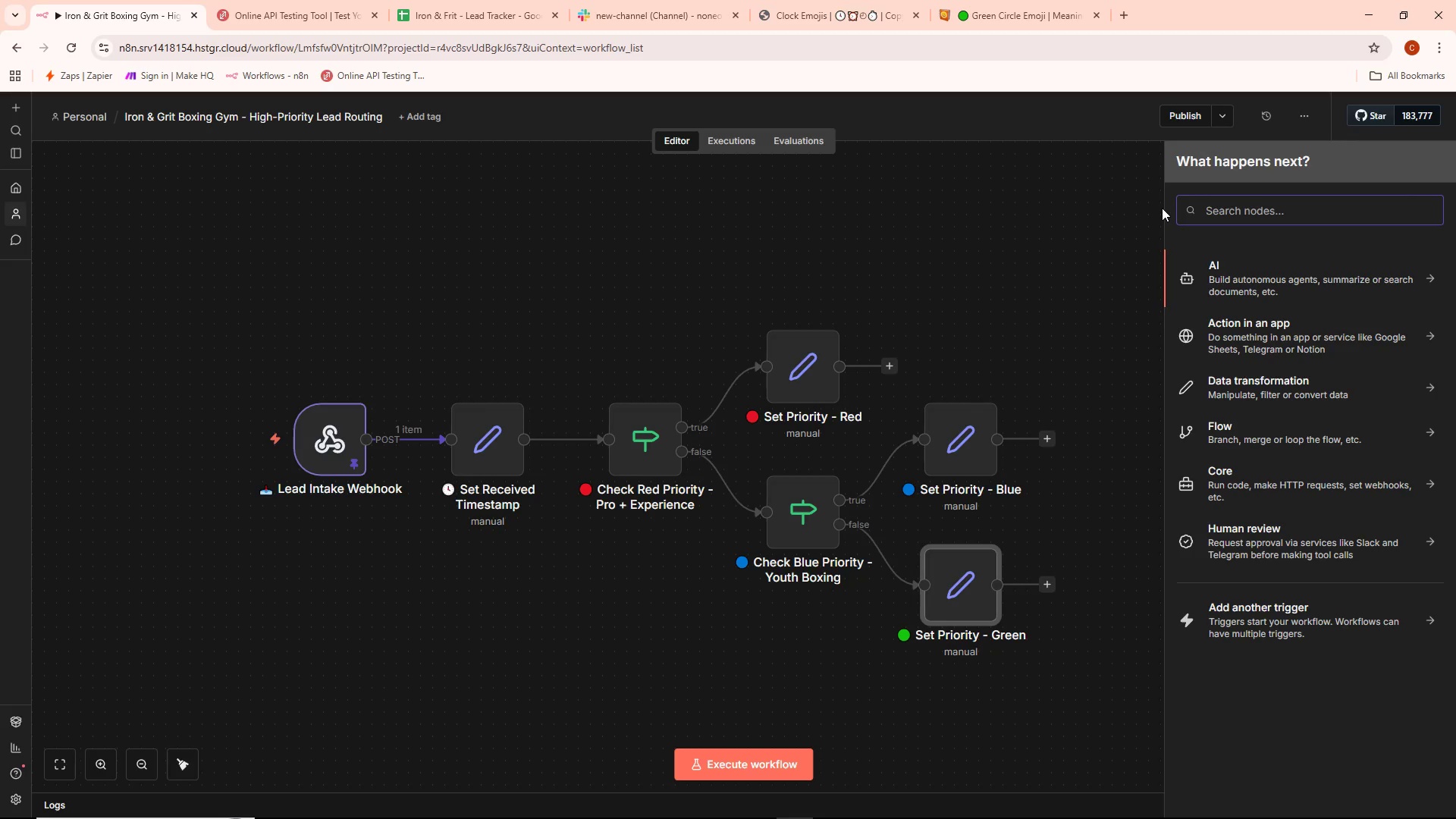 
type(MERG)
 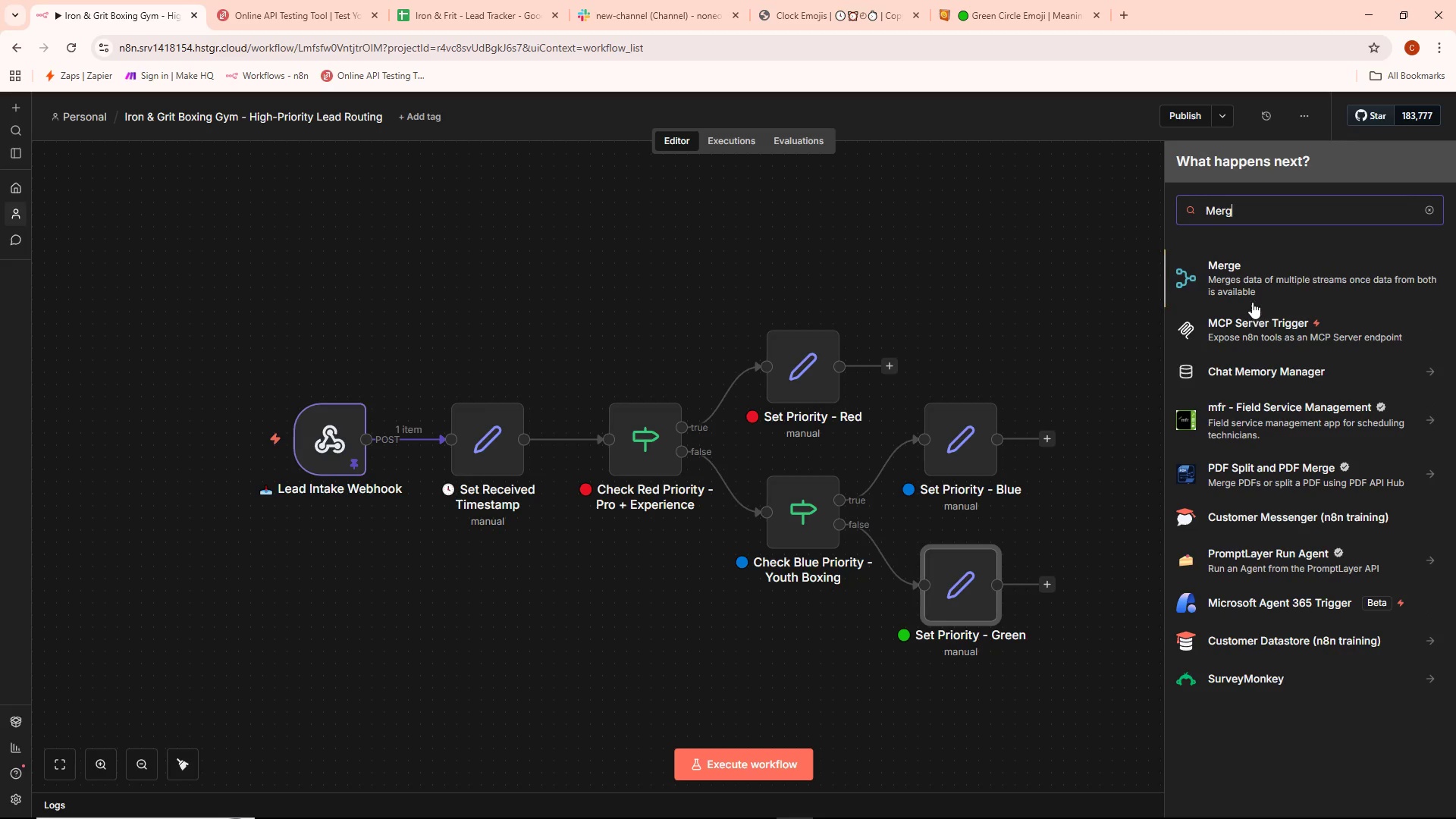 
left_click([1252, 284])
 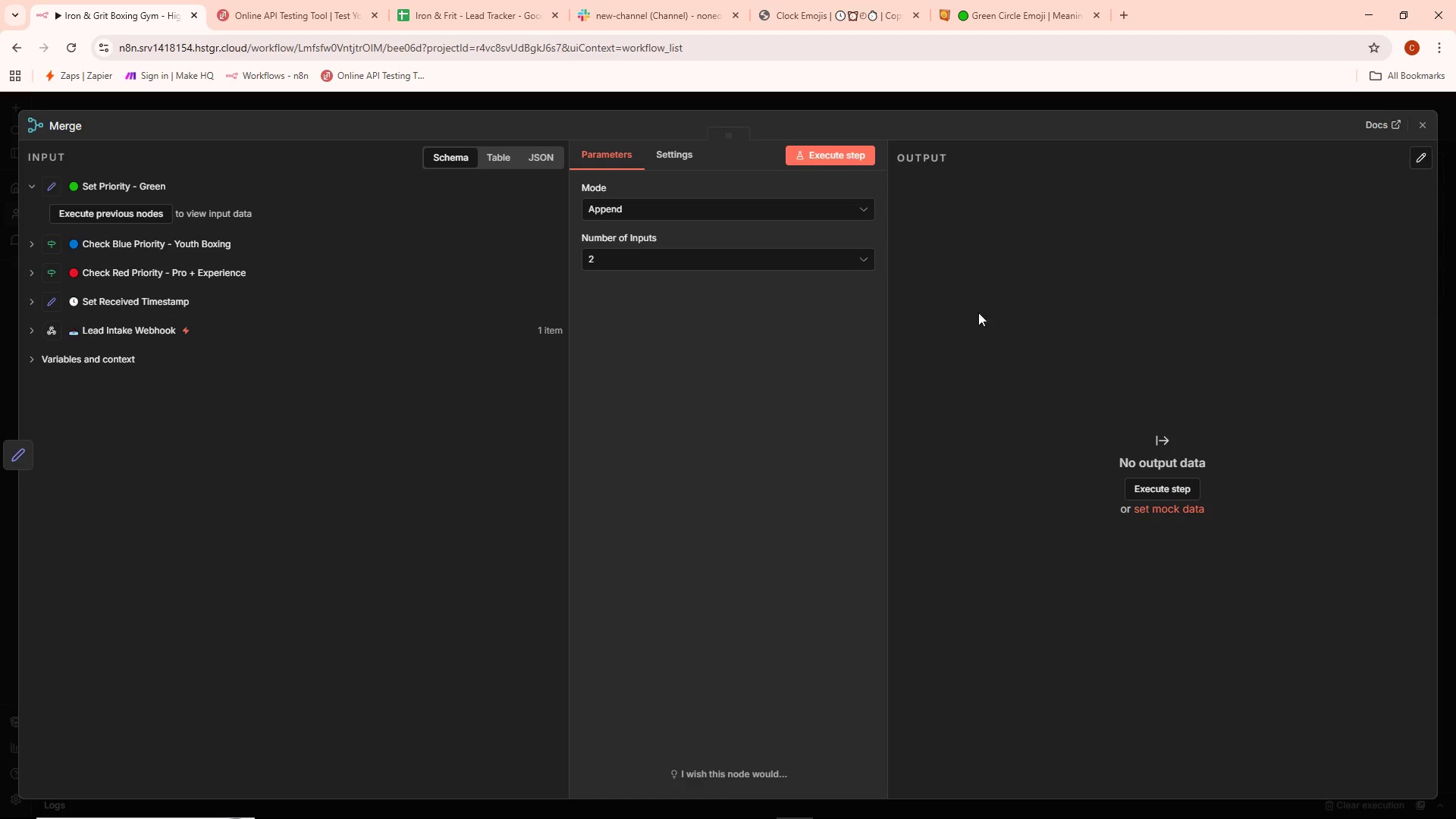 
left_click([652, 258])
 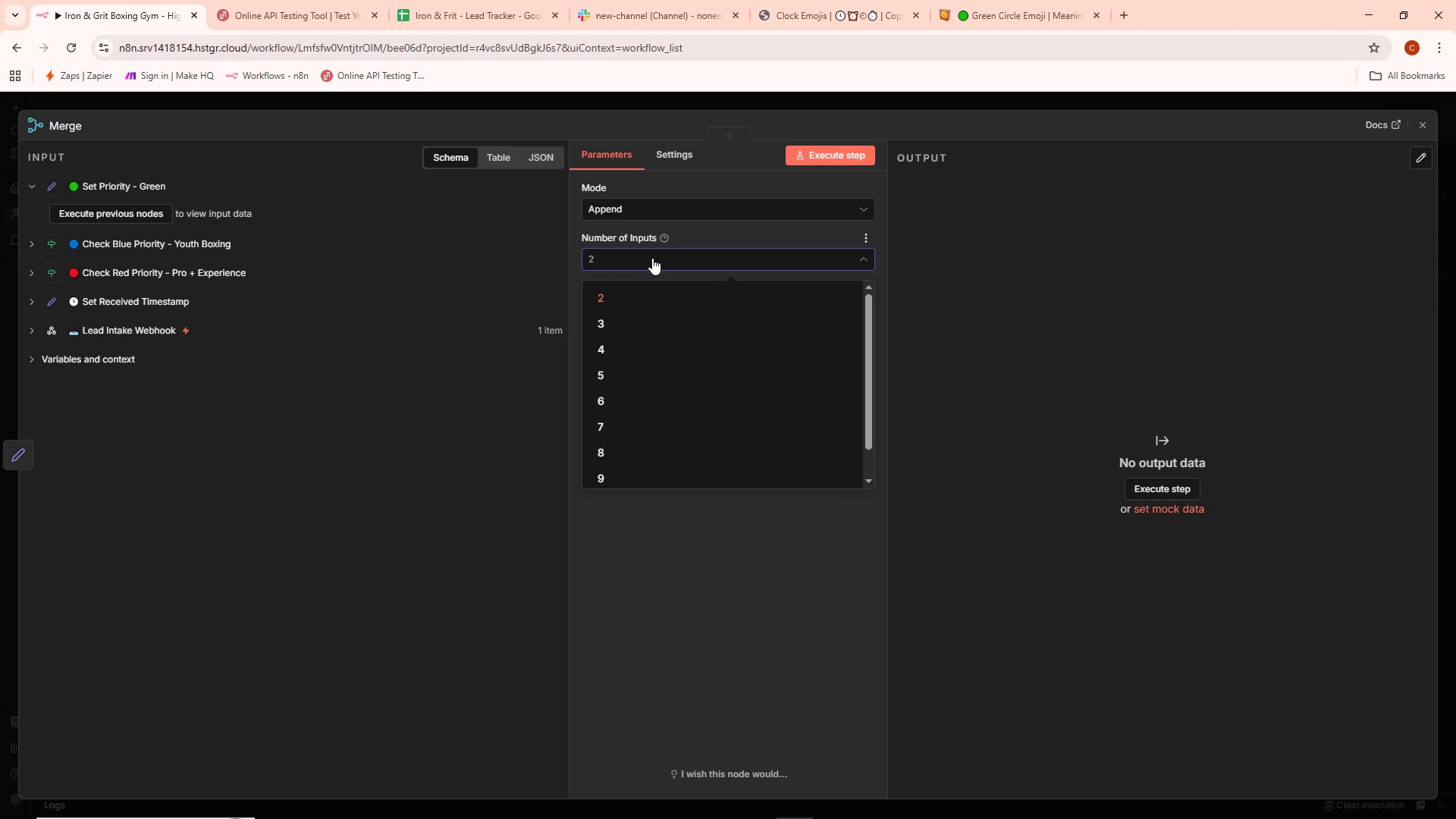 
key(3)
 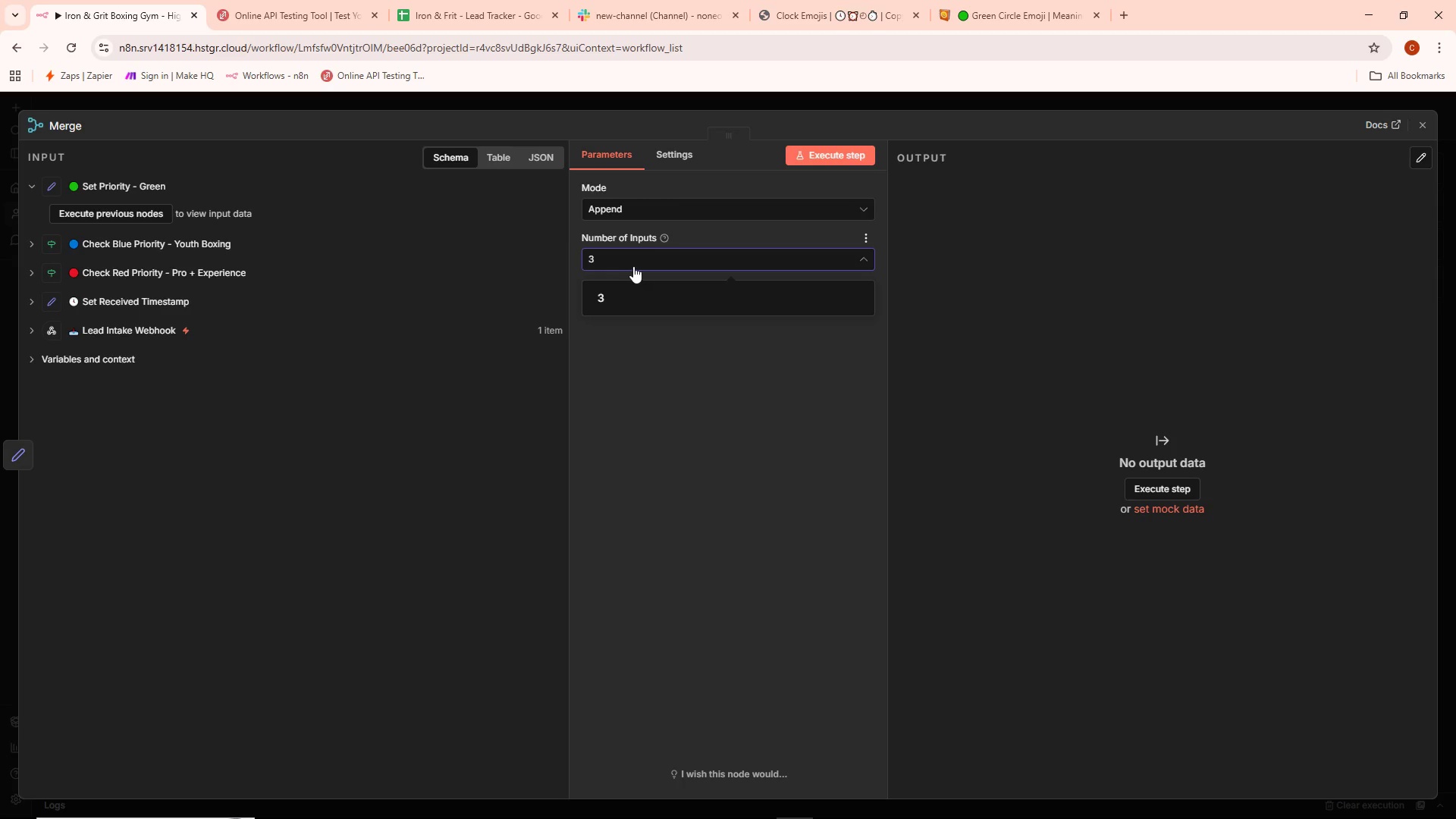 
left_click([628, 256])
 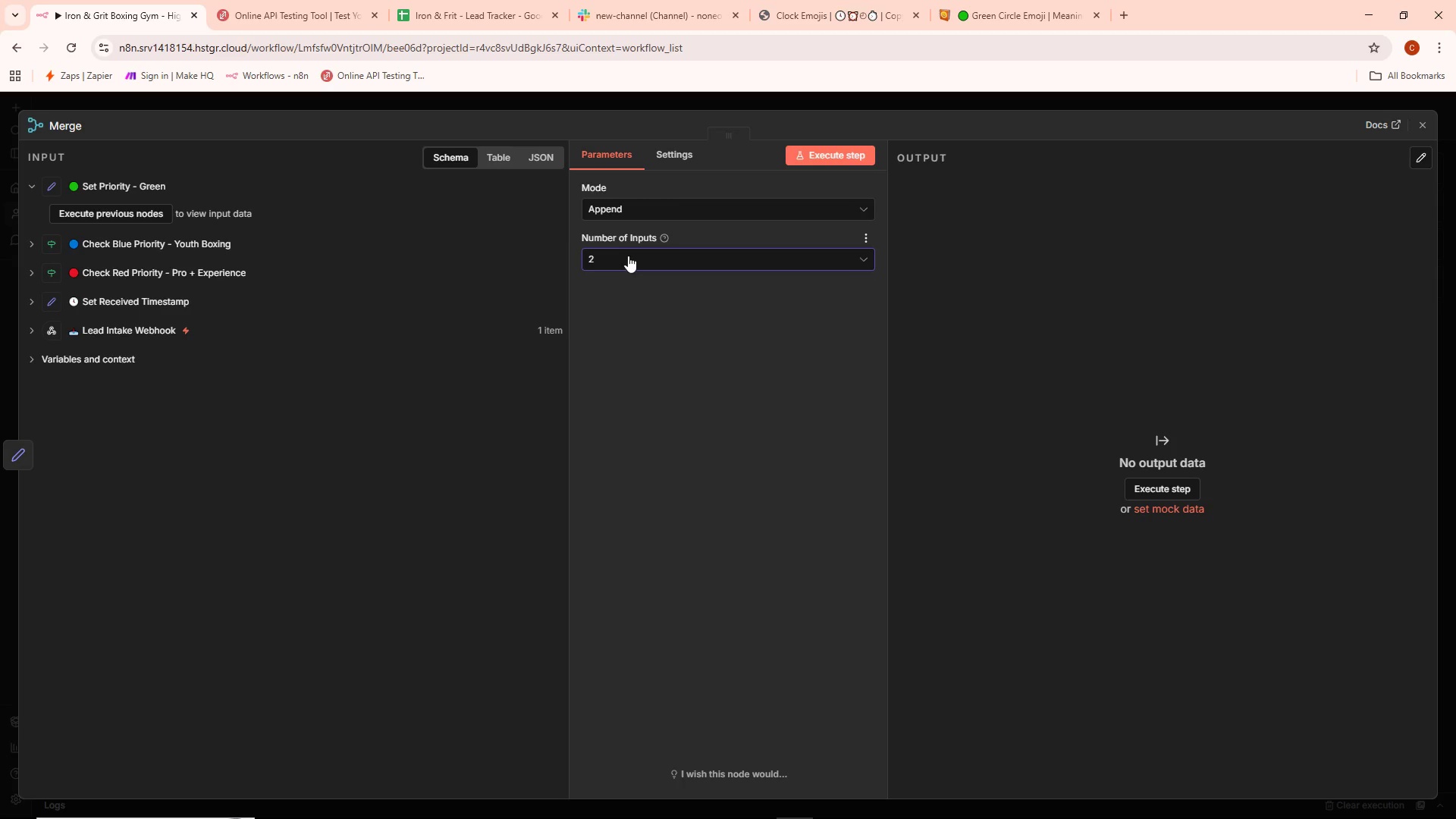 
left_click([612, 253])
 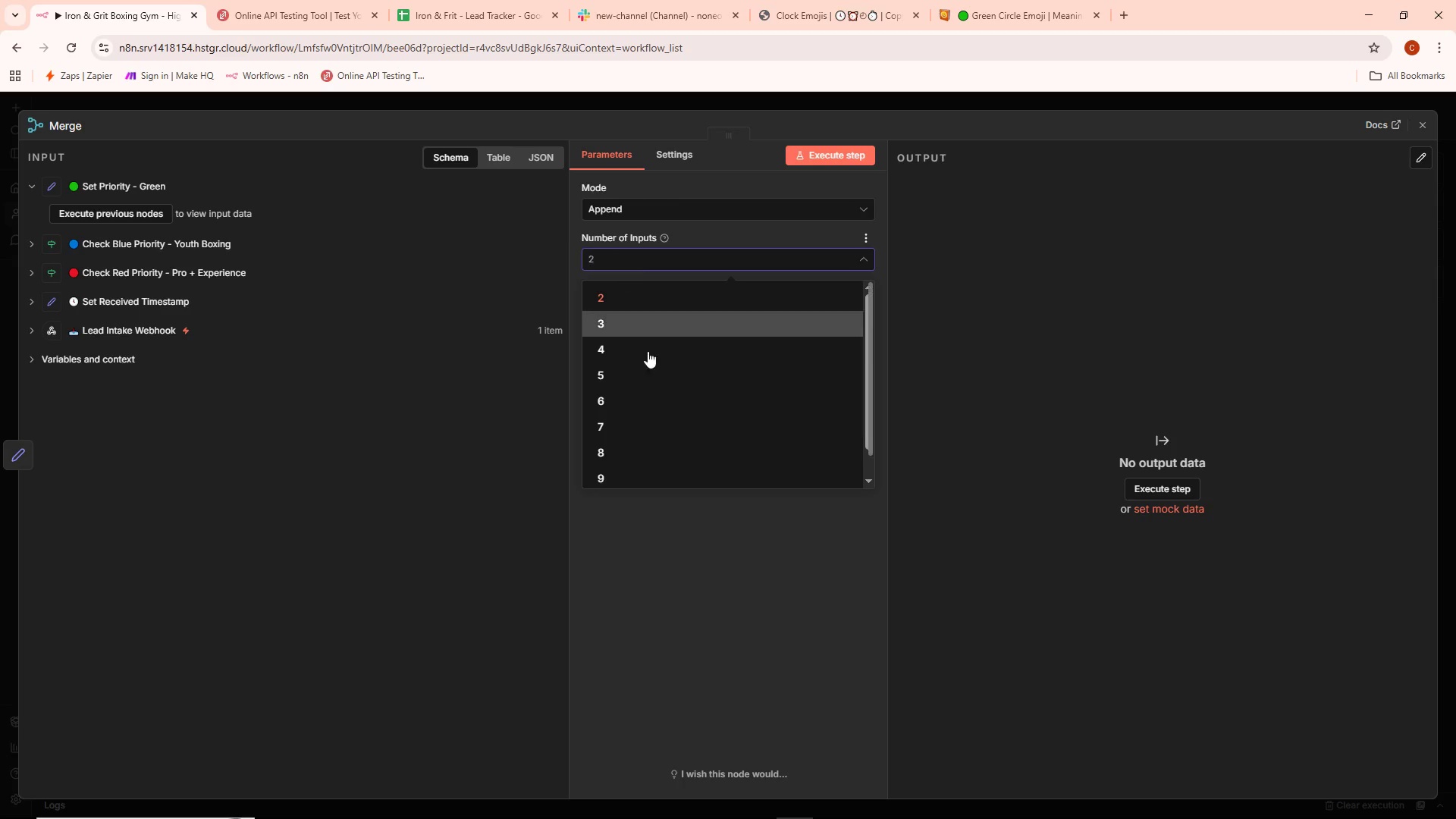 
scroll: coordinate [679, 400], scroll_direction: down, amount: 2.0
 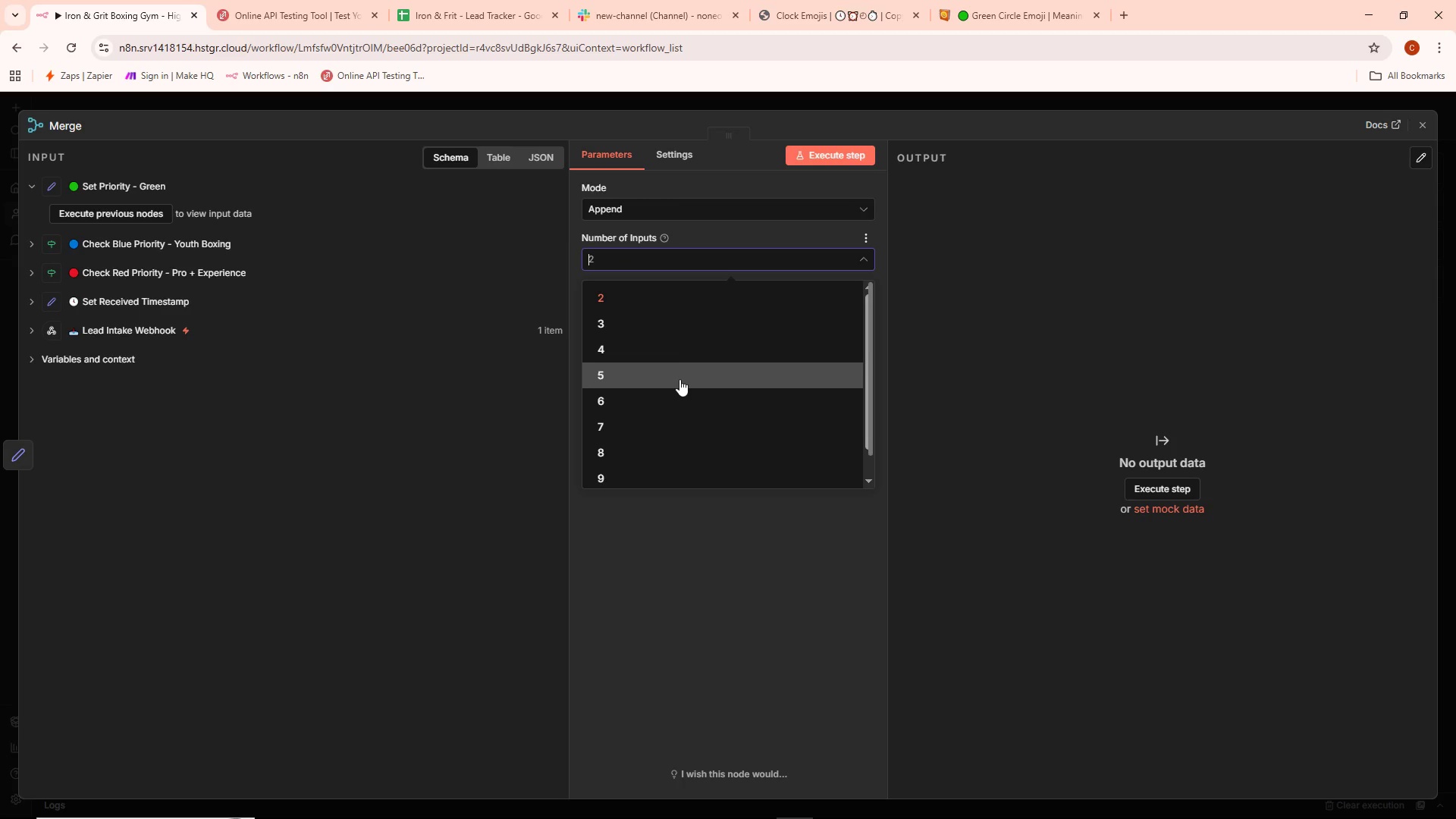 
key(3)
 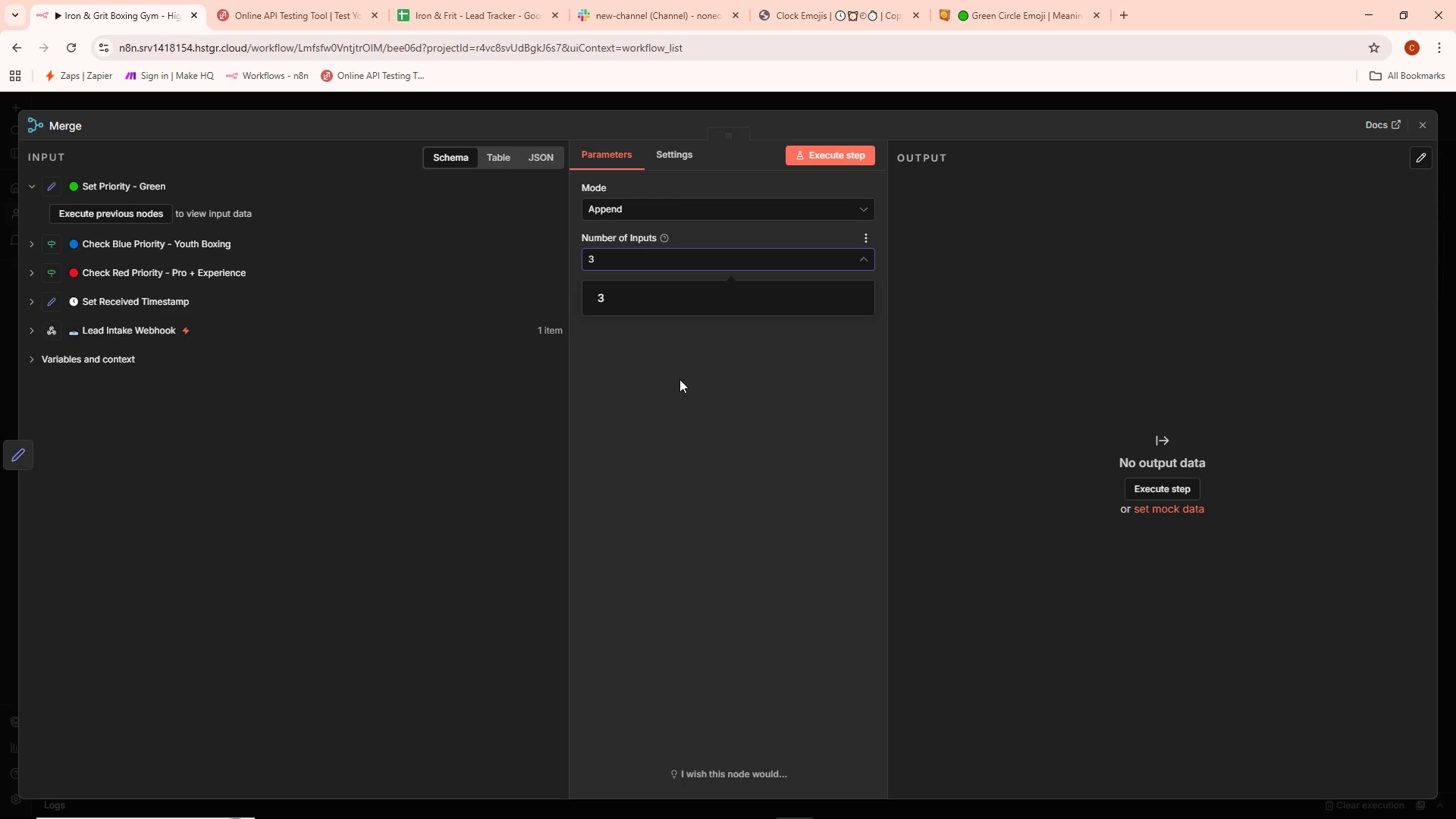 
left_click([679, 379])
 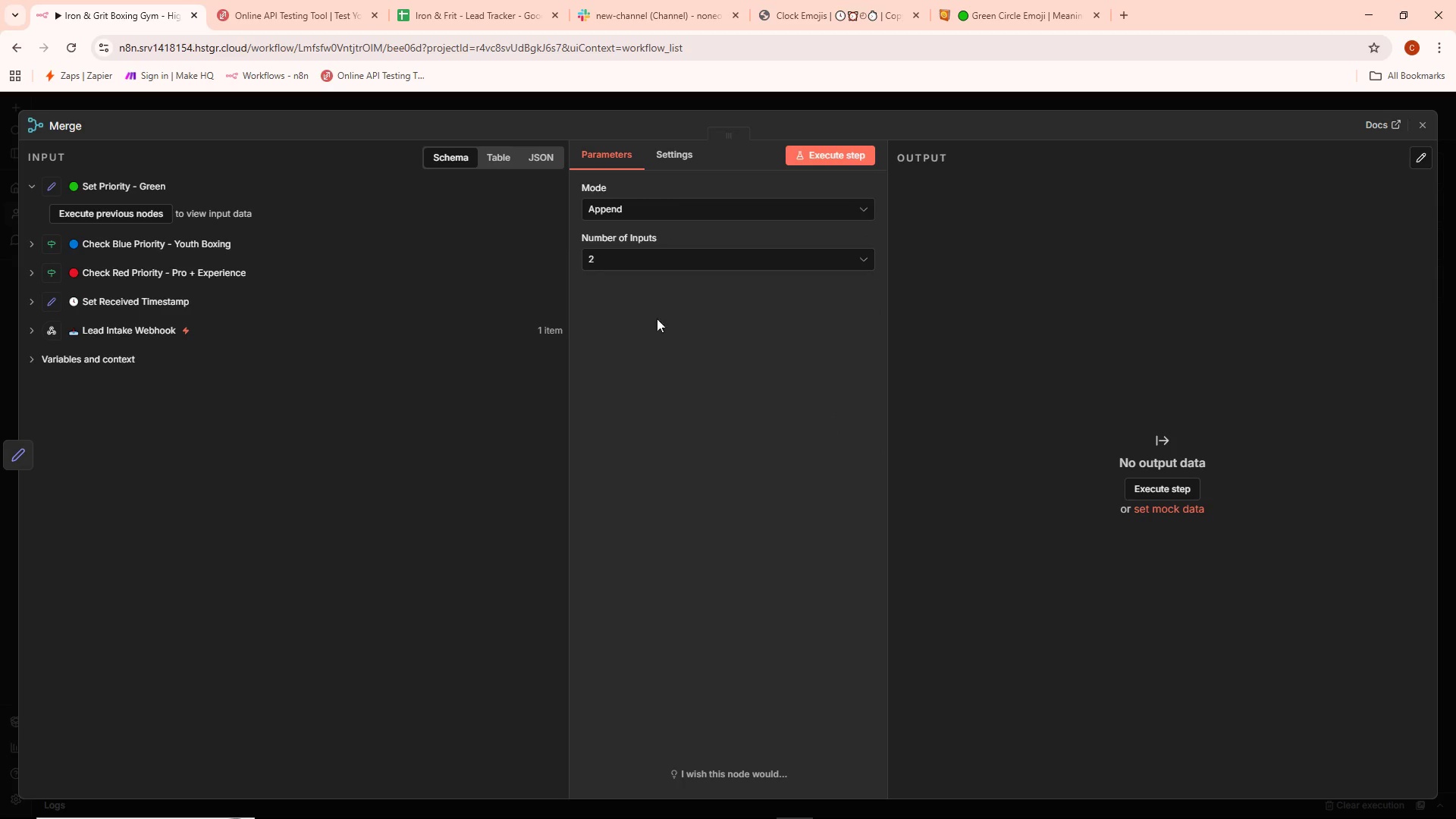 
left_click([651, 237])
 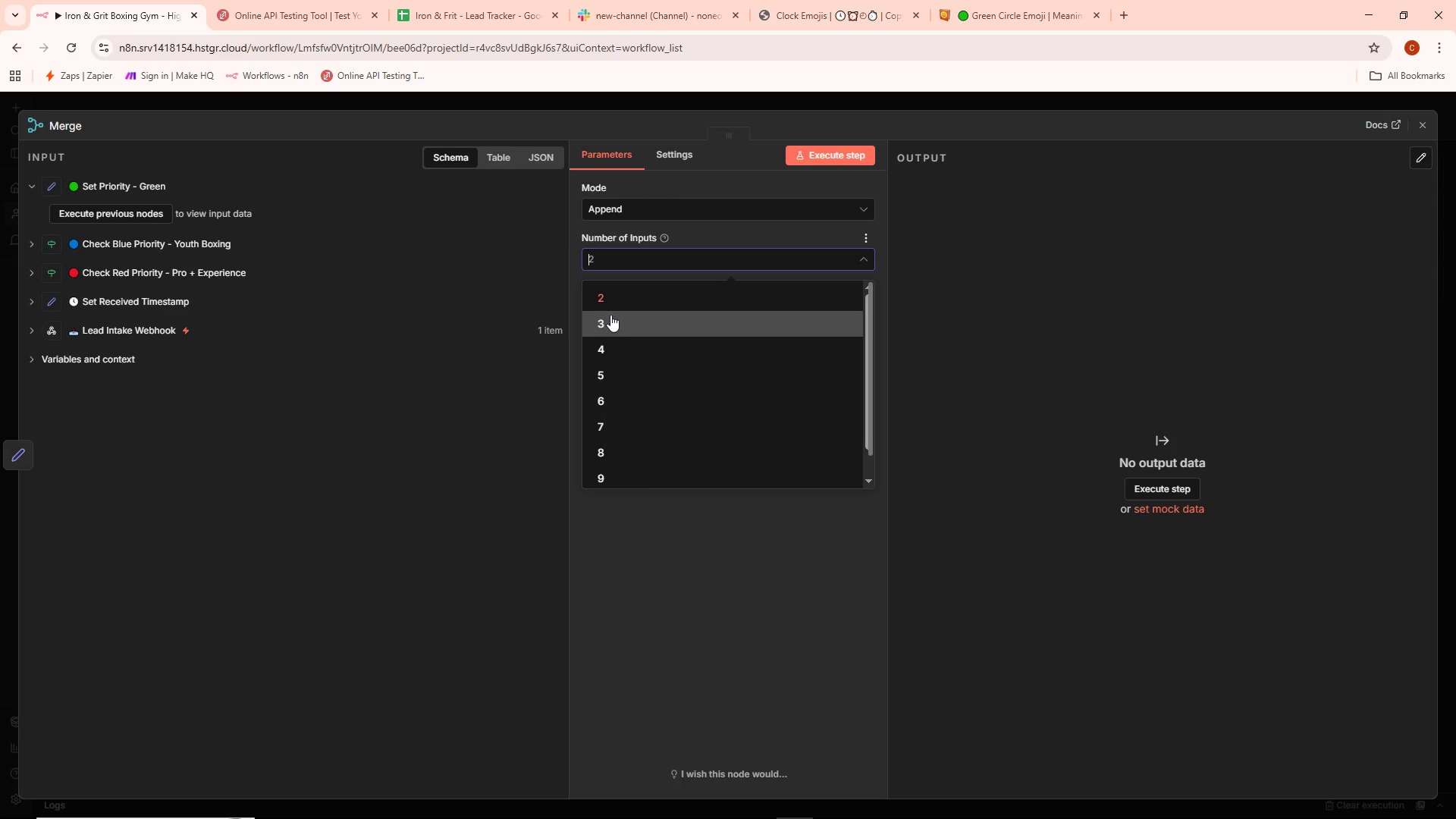 
left_click([610, 325])
 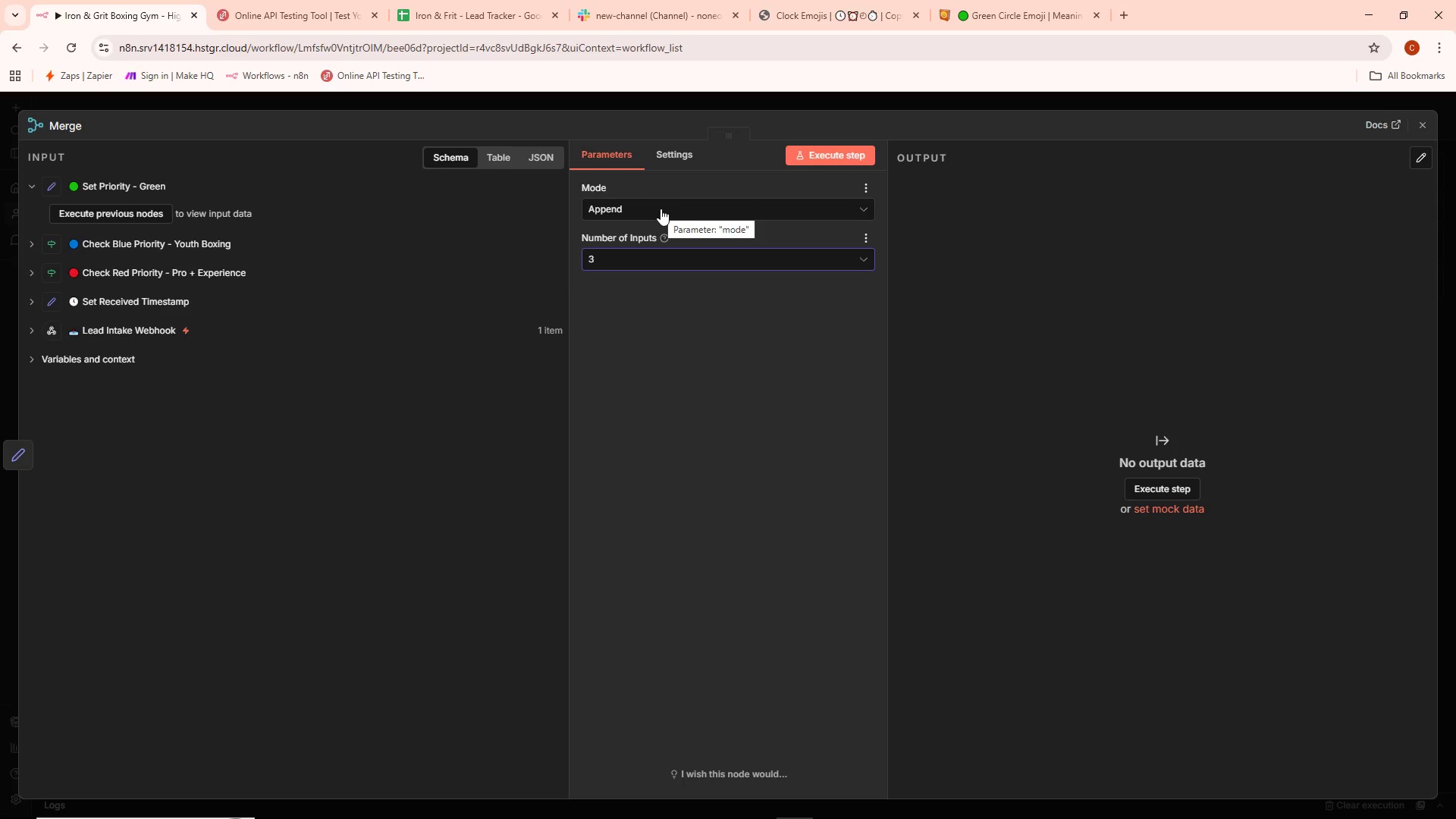 
left_click([647, 211])
 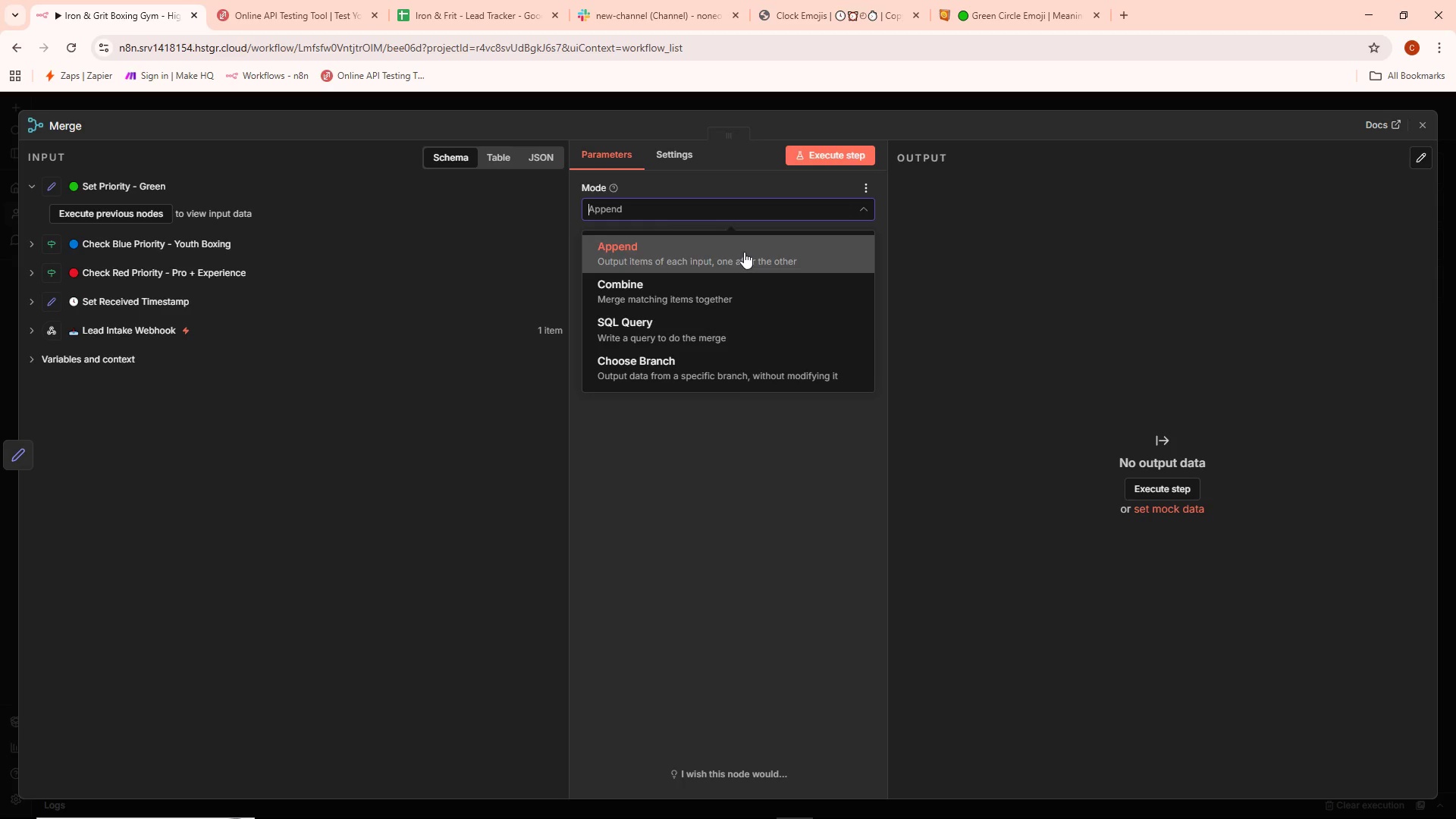 
wait(9.56)
 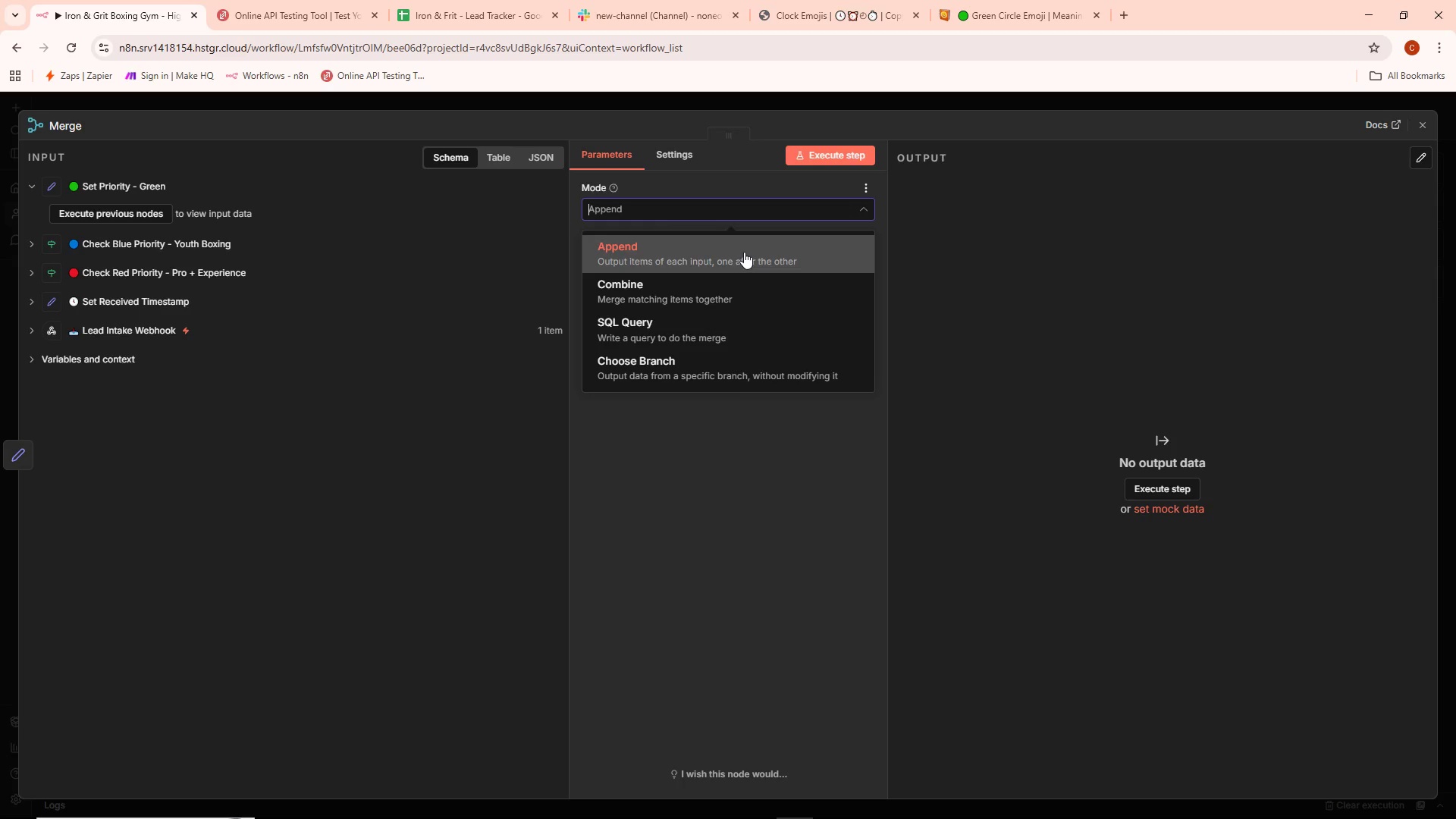 
left_click([787, 249])
 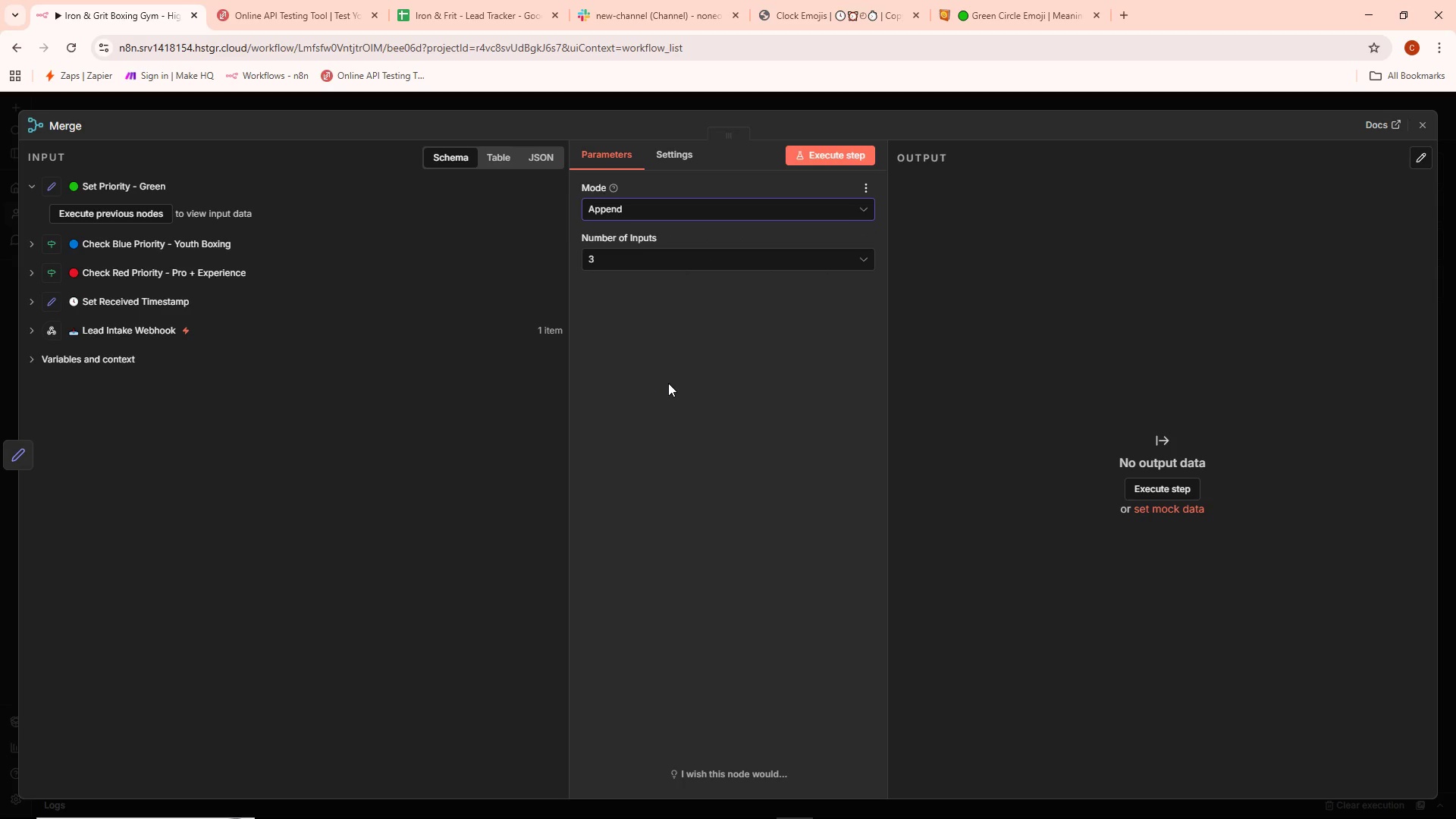 
wait(7.94)
 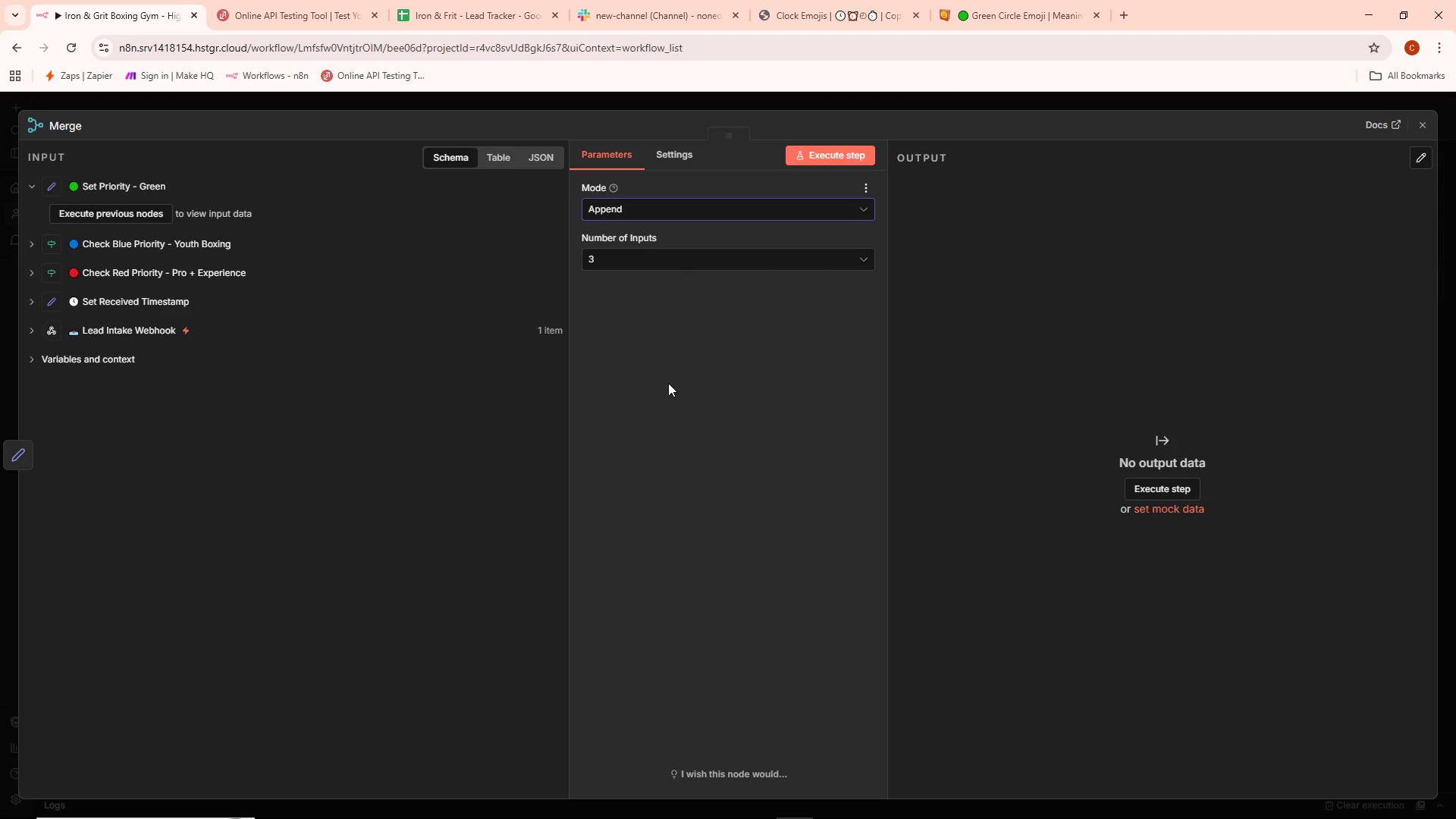 
left_click([802, 97])
 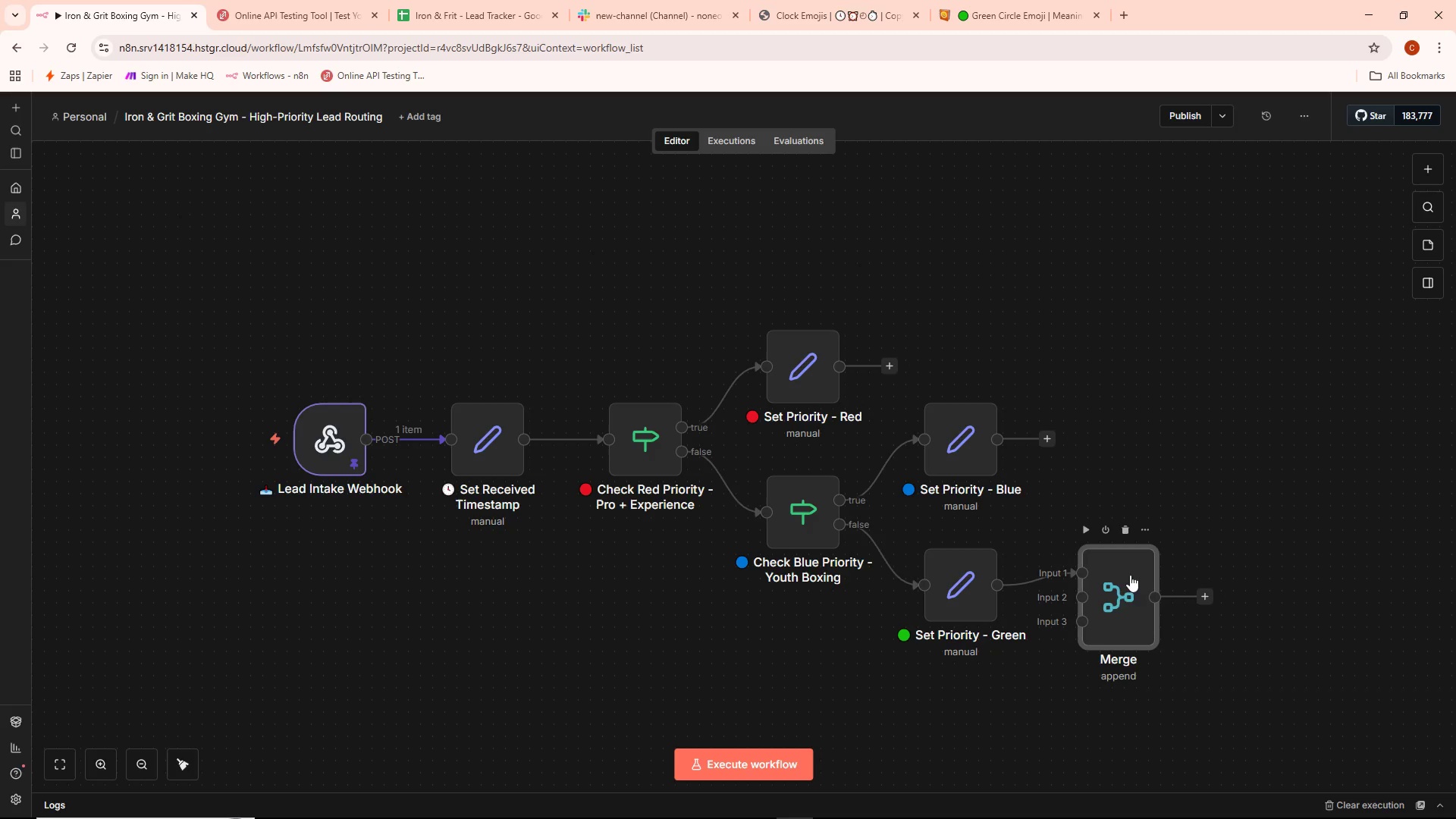 
left_click_drag(start_coordinate=[1111, 590], to_coordinate=[1189, 375])
 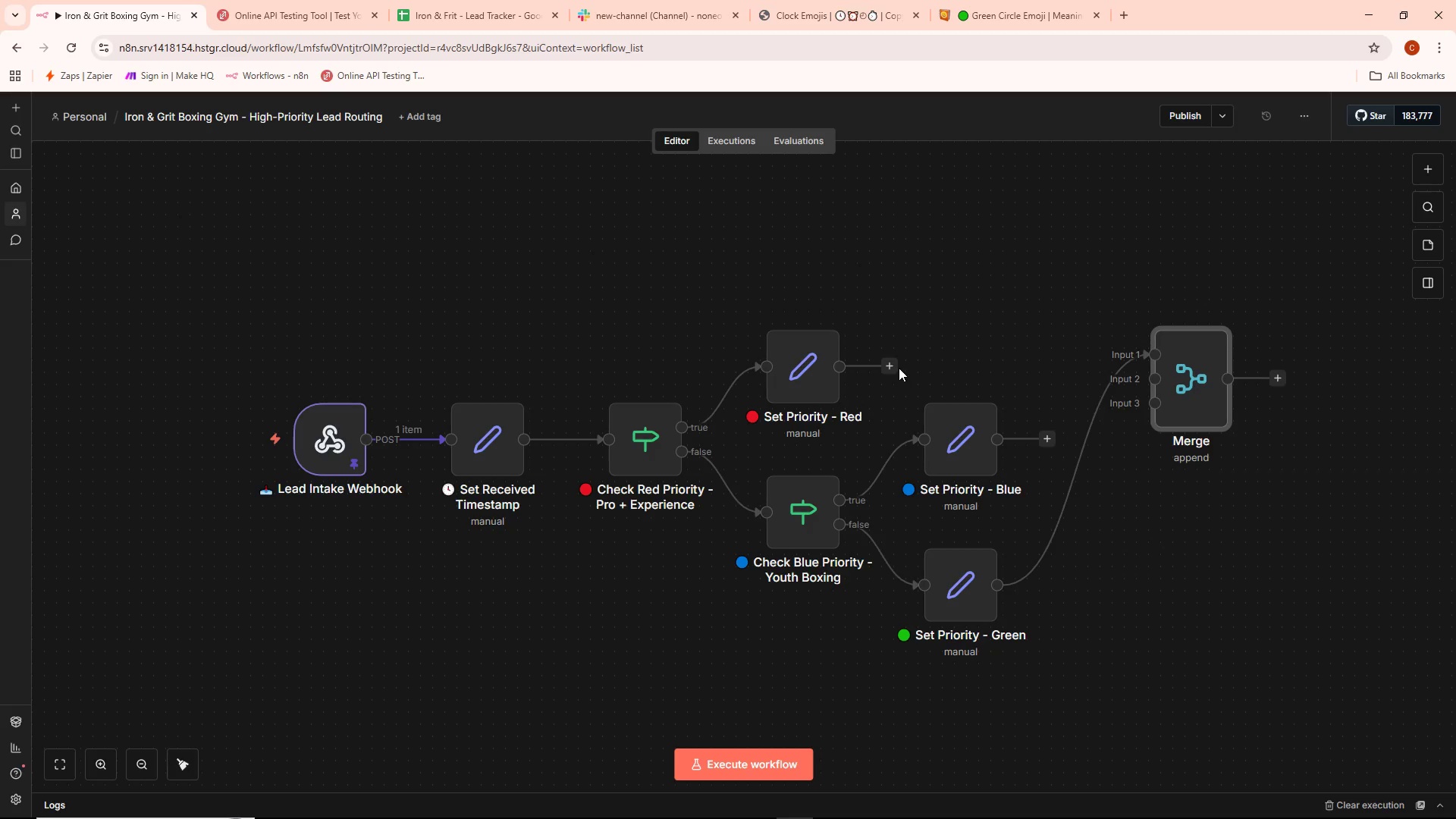 
left_click_drag(start_coordinate=[890, 364], to_coordinate=[1134, 399])
 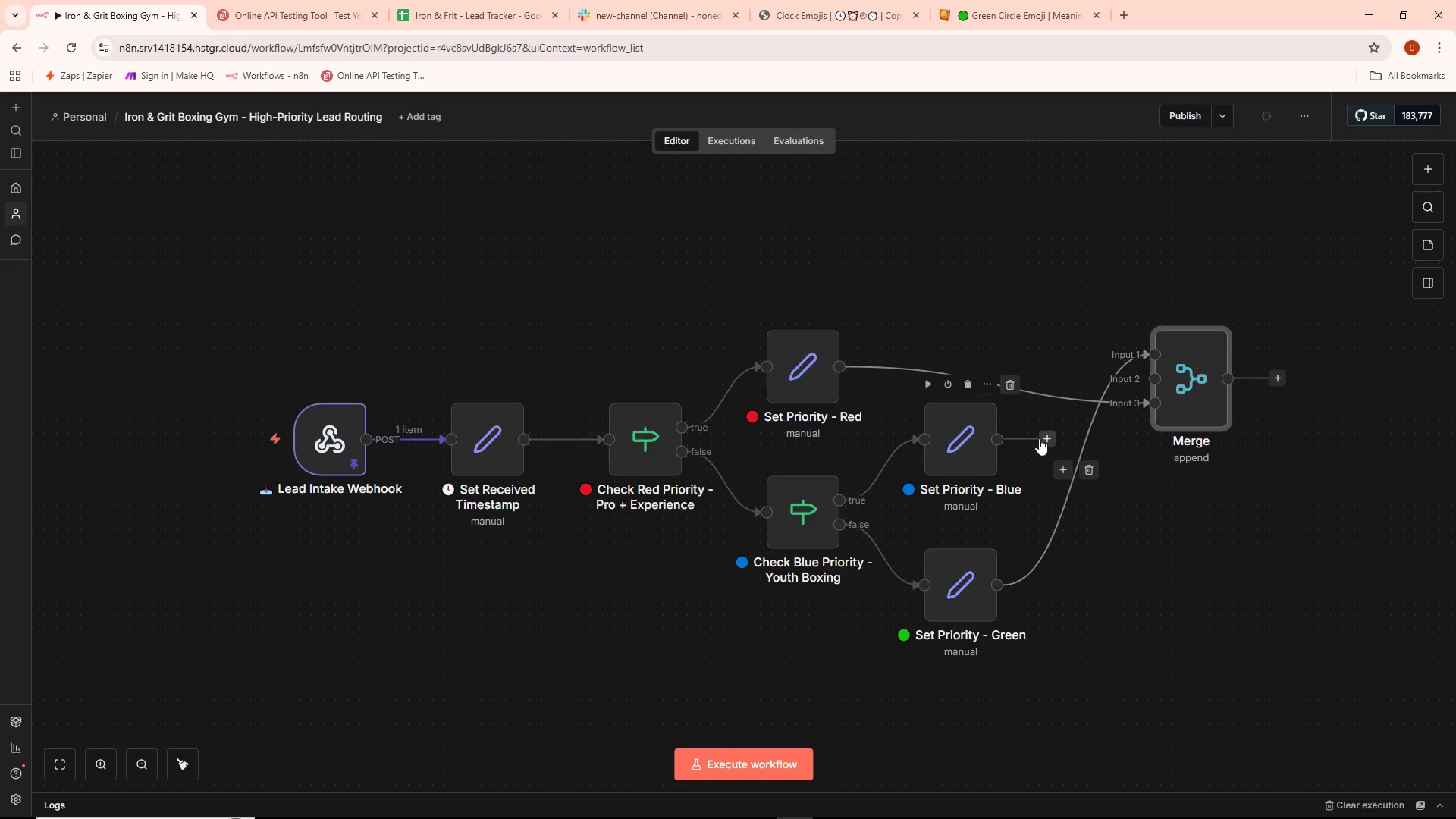 
left_click_drag(start_coordinate=[1039, 438], to_coordinate=[1136, 377])
 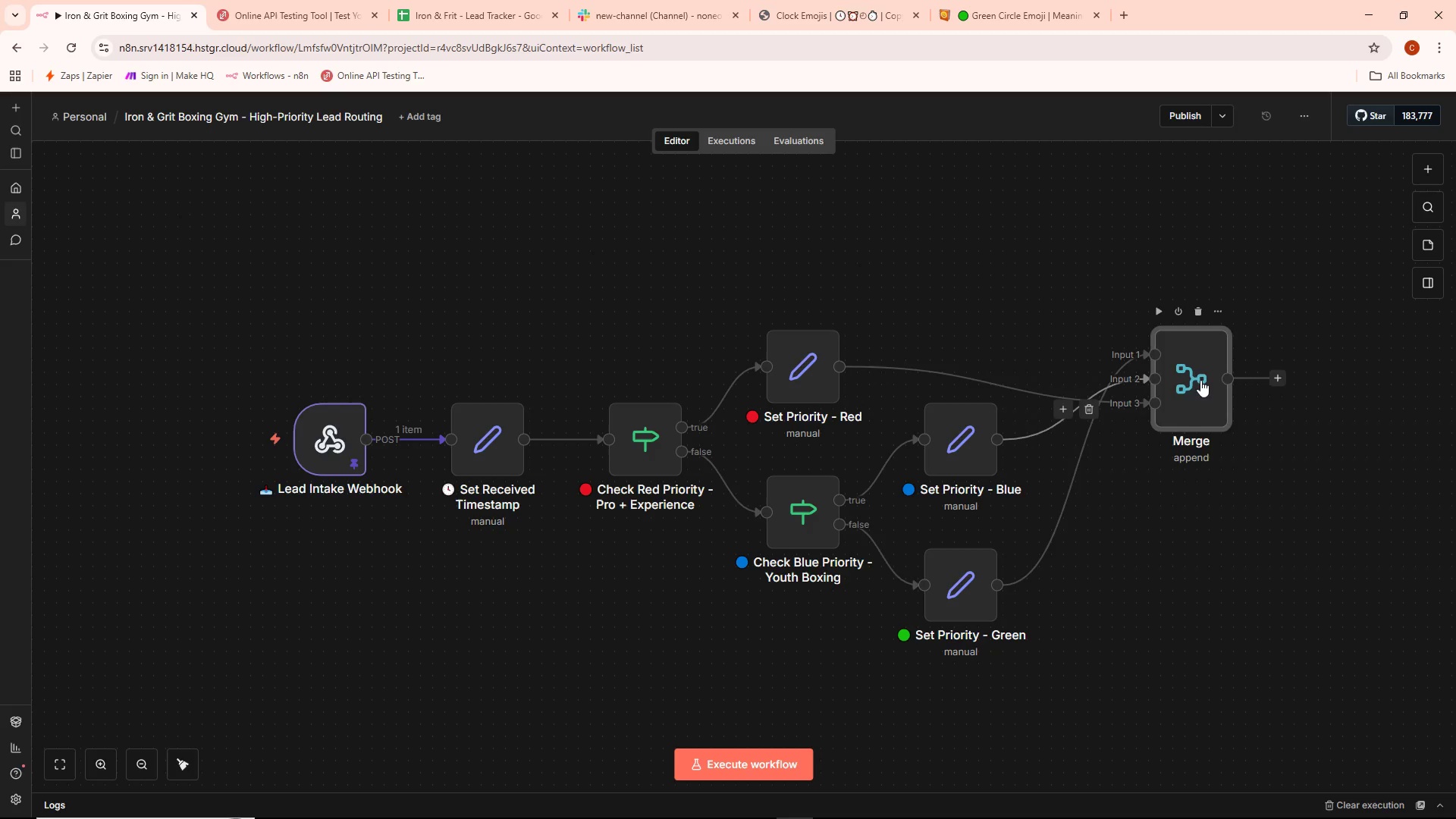 
left_click_drag(start_coordinate=[1200, 379], to_coordinate=[1194, 388])
 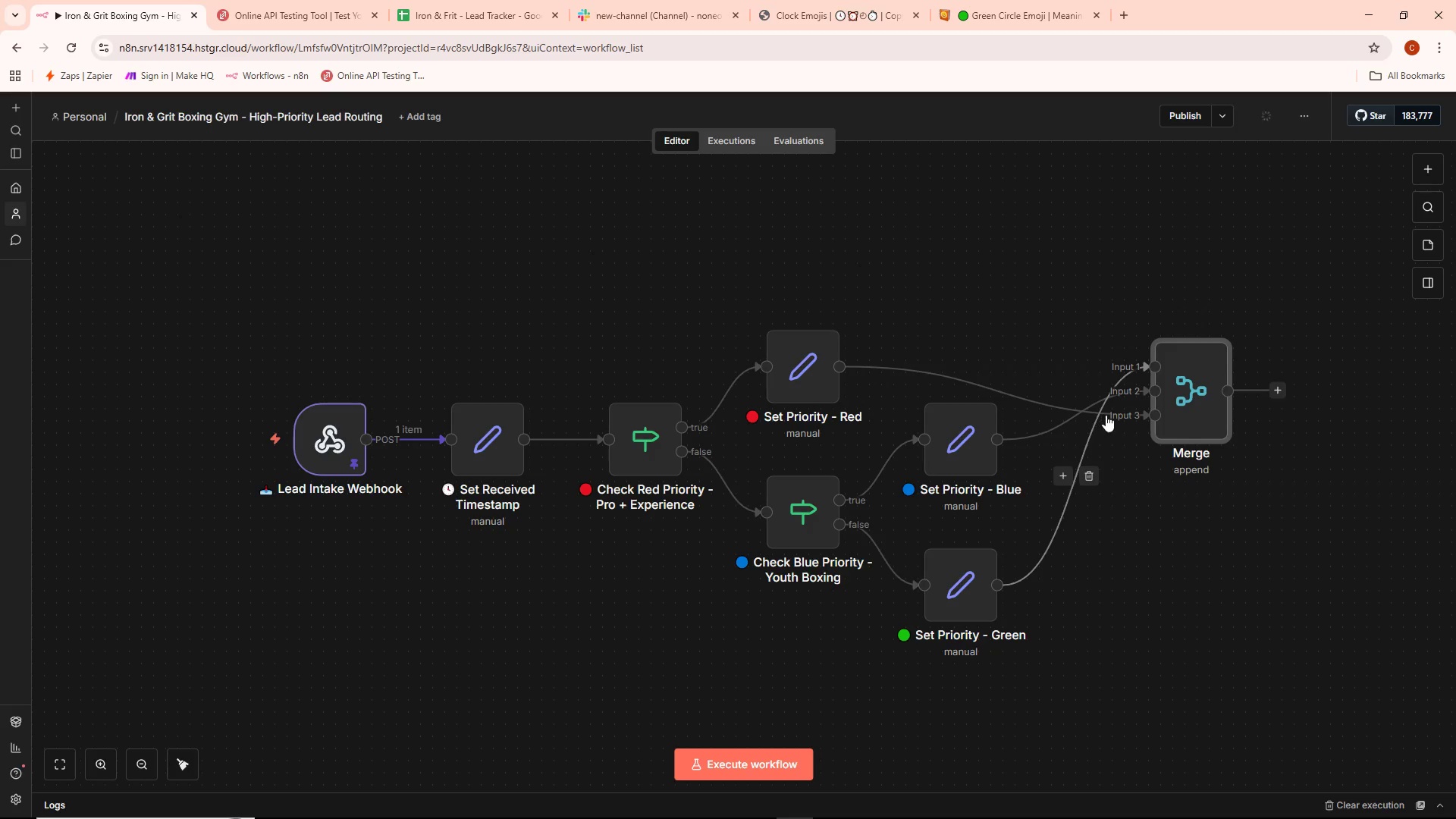 
left_click([1089, 477])
 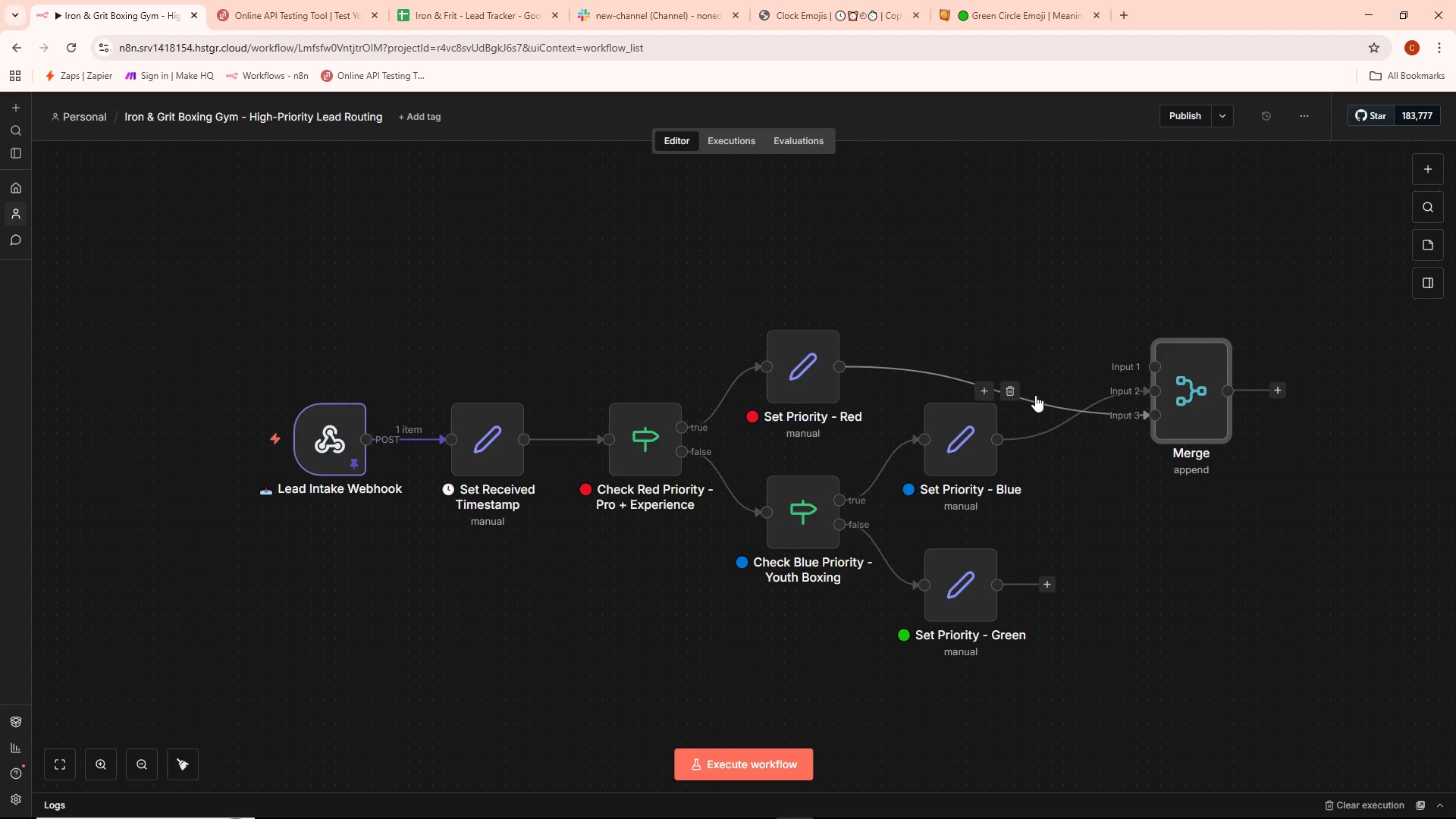 
left_click([1016, 388])
 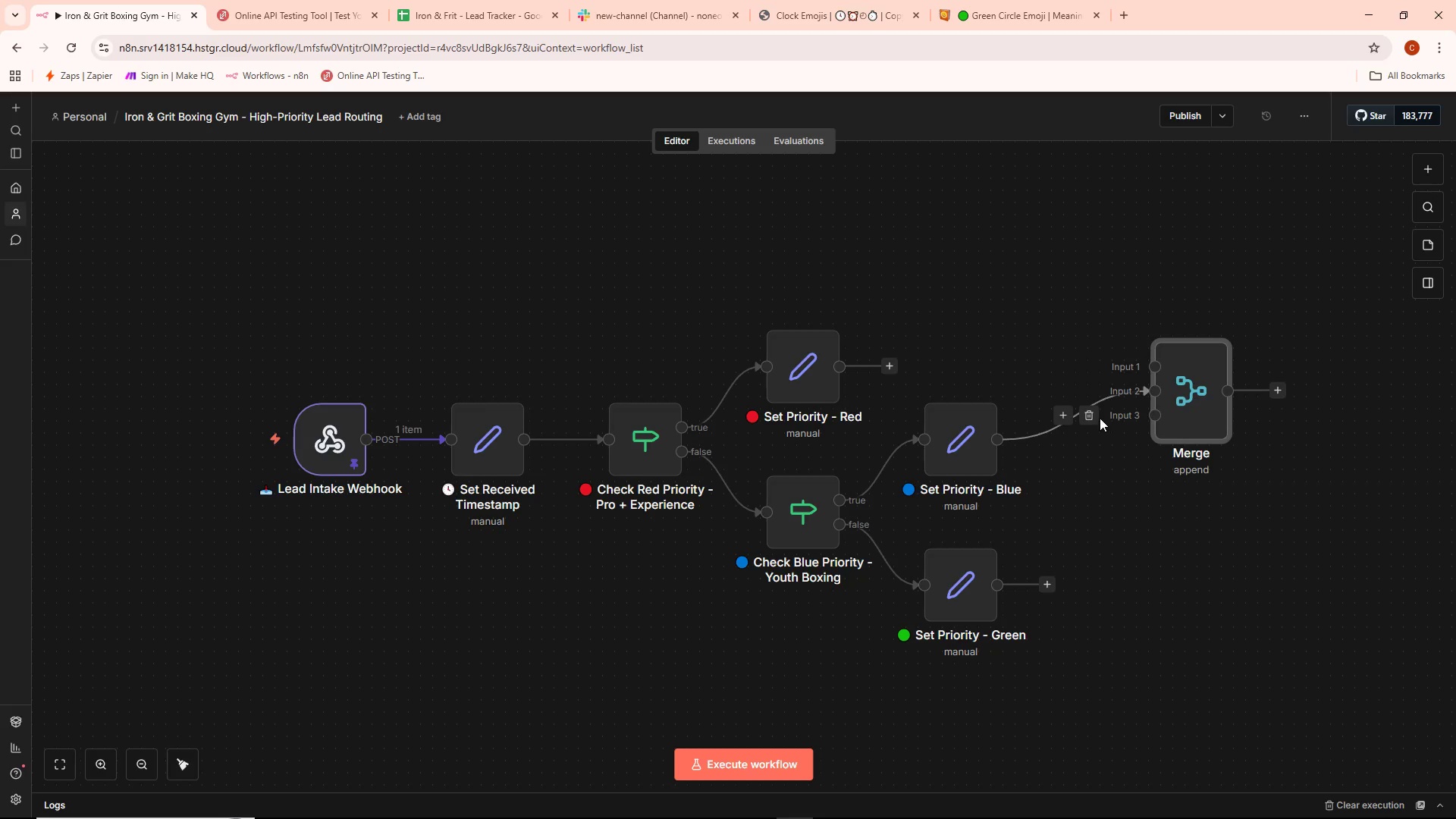 
left_click([1093, 415])
 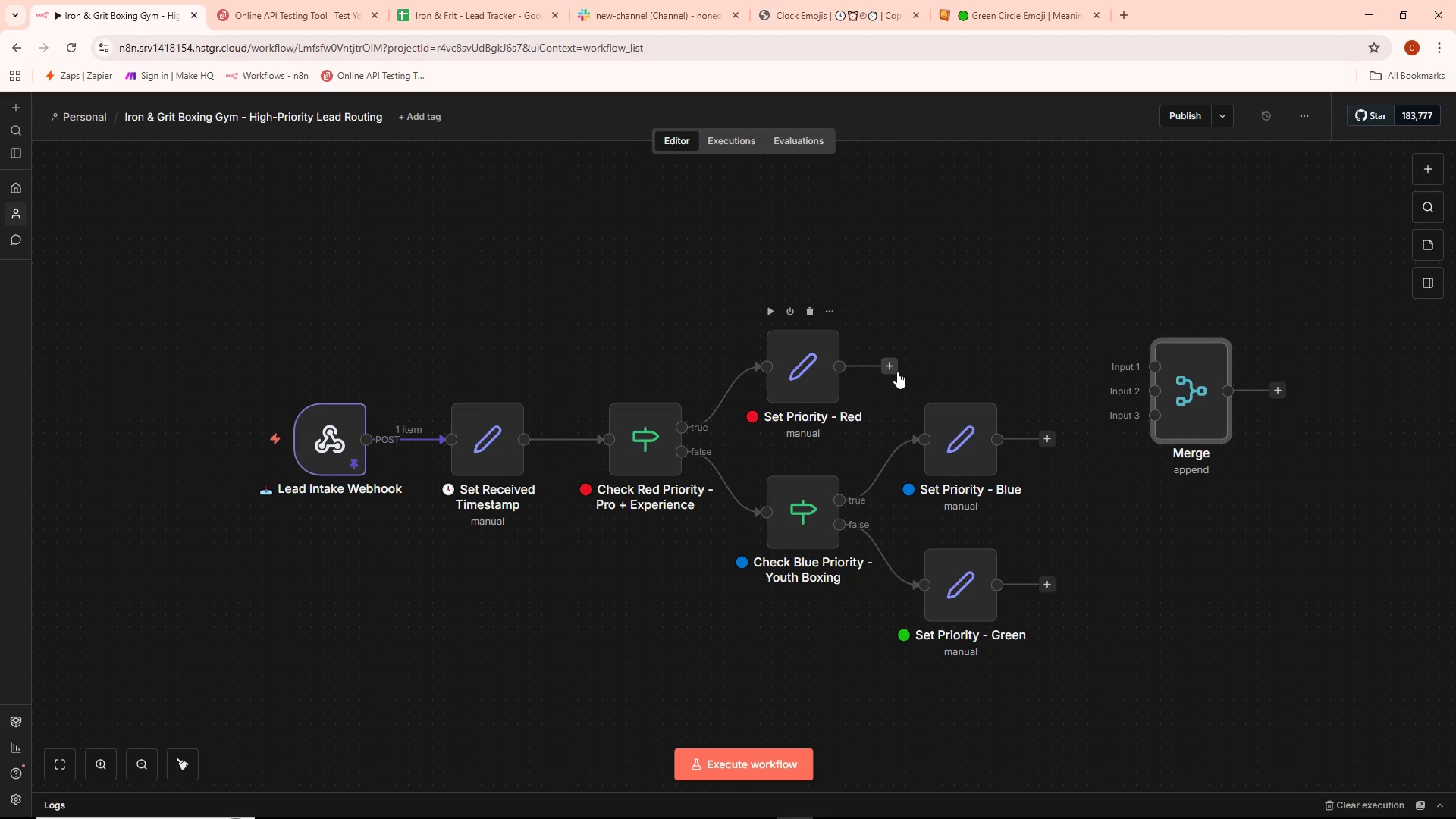 
left_click_drag(start_coordinate=[895, 367], to_coordinate=[1142, 363])
 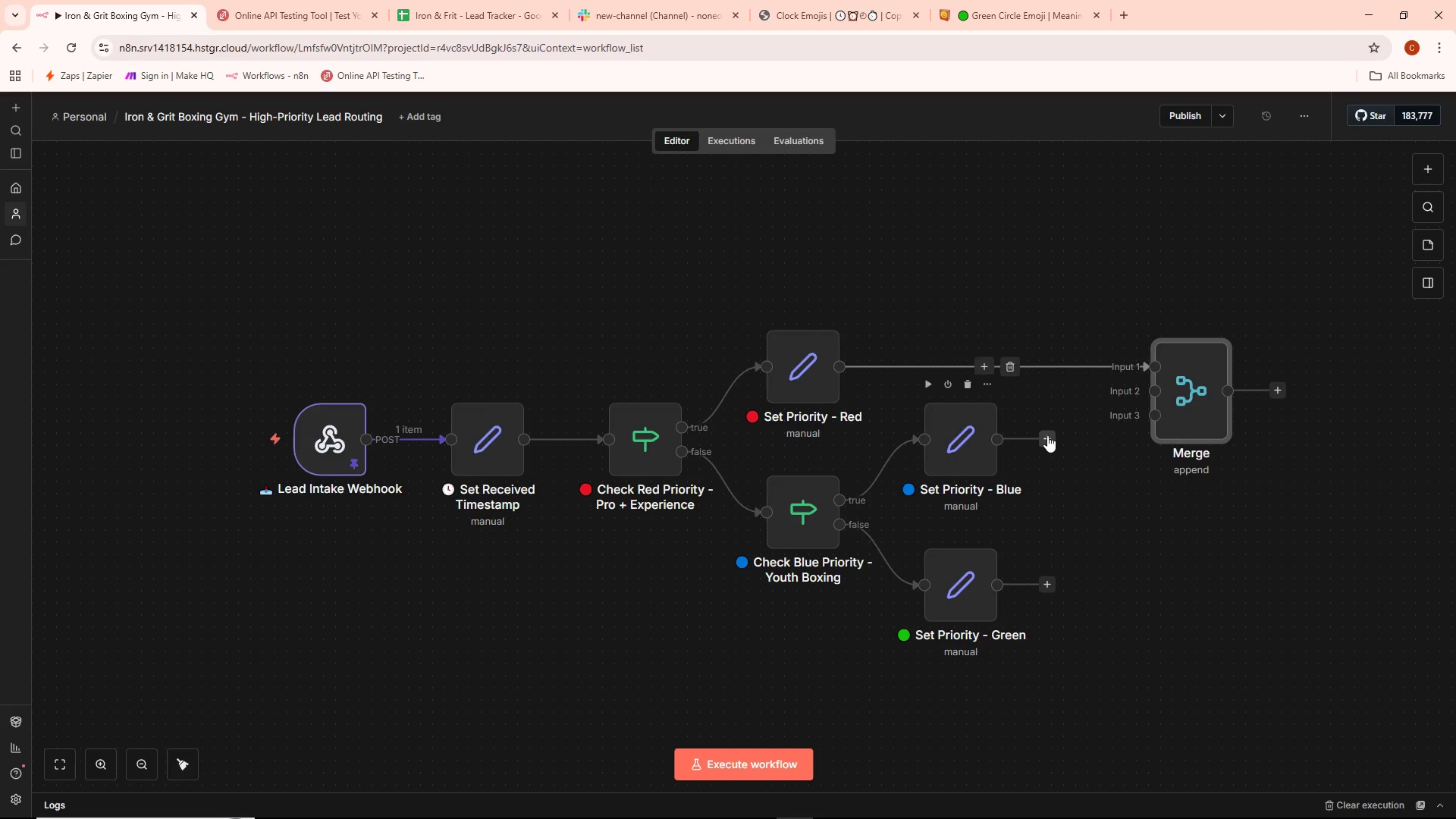 
left_click_drag(start_coordinate=[1046, 435], to_coordinate=[1128, 396])
 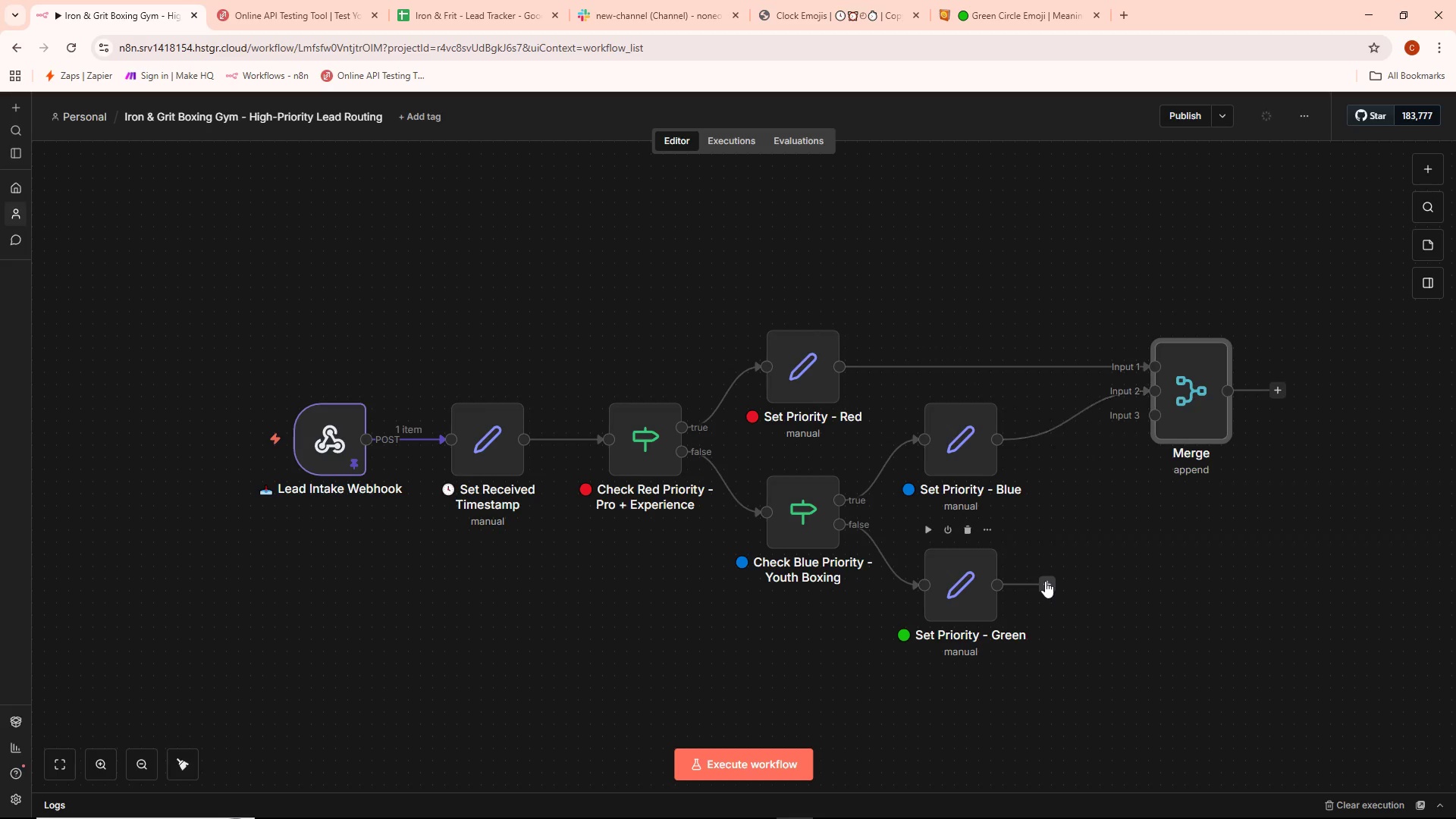 
left_click_drag(start_coordinate=[1046, 582], to_coordinate=[1144, 415])
 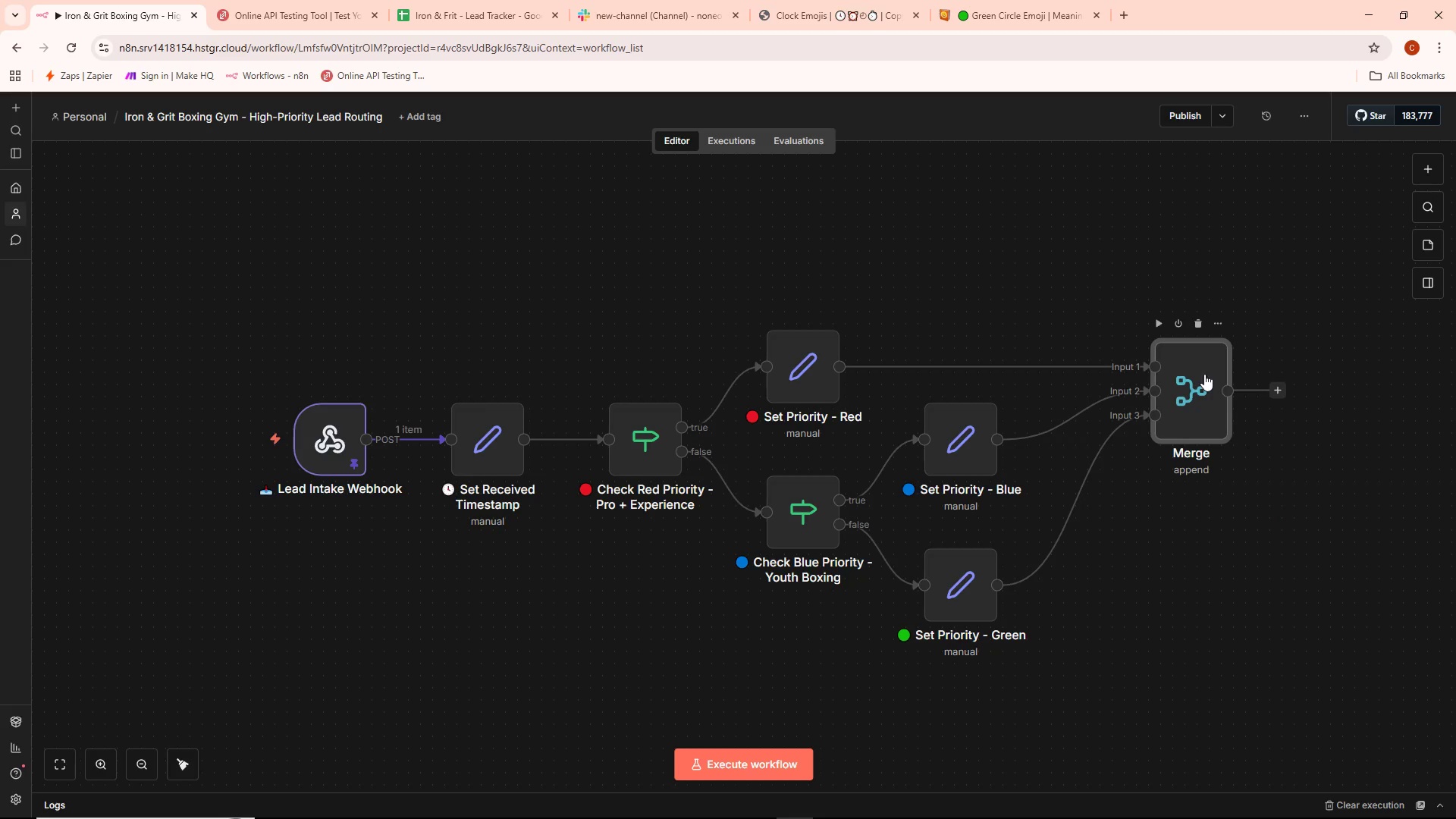 
wait(6.05)
 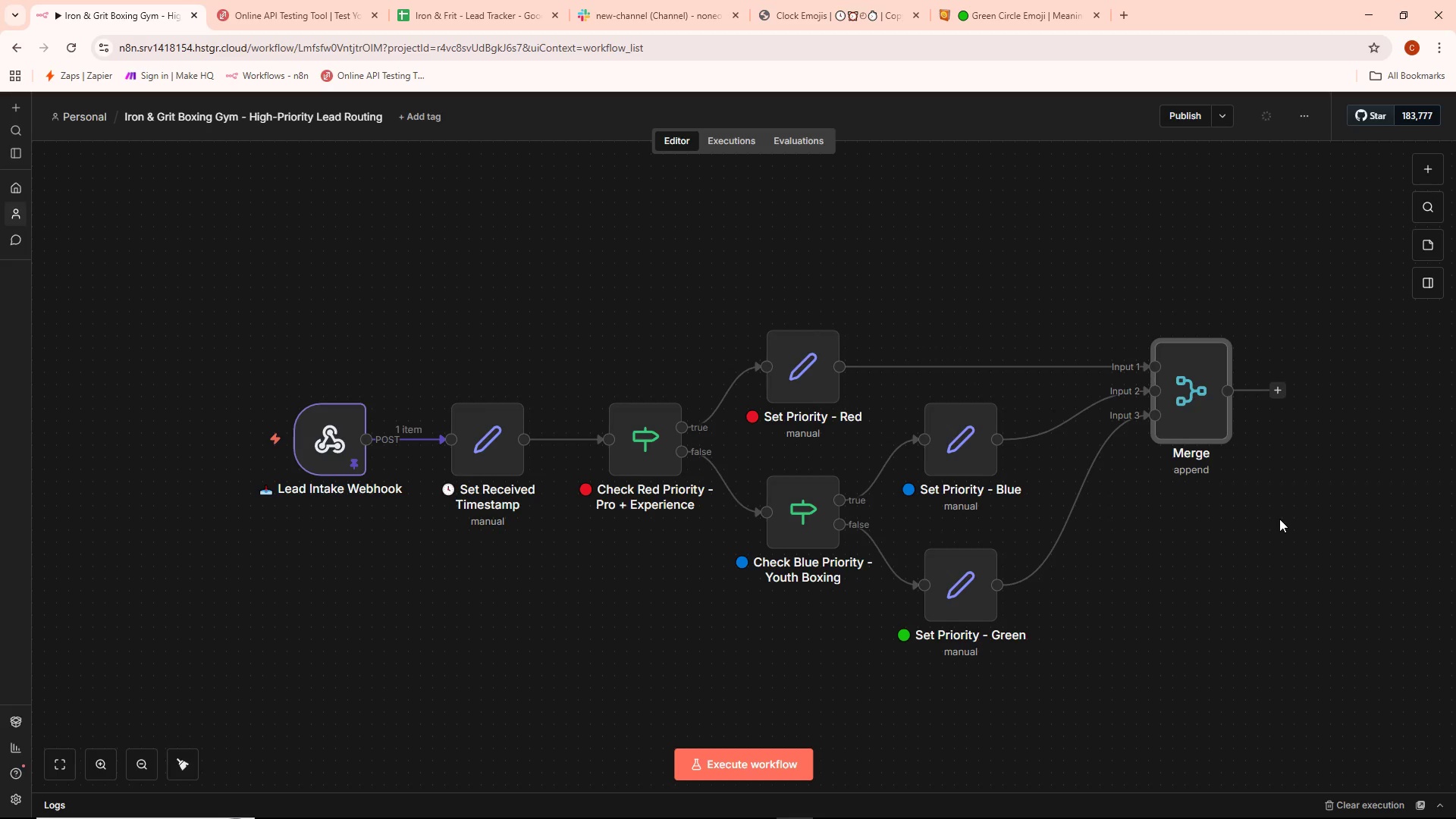 
key(Alt+AltLeft)
 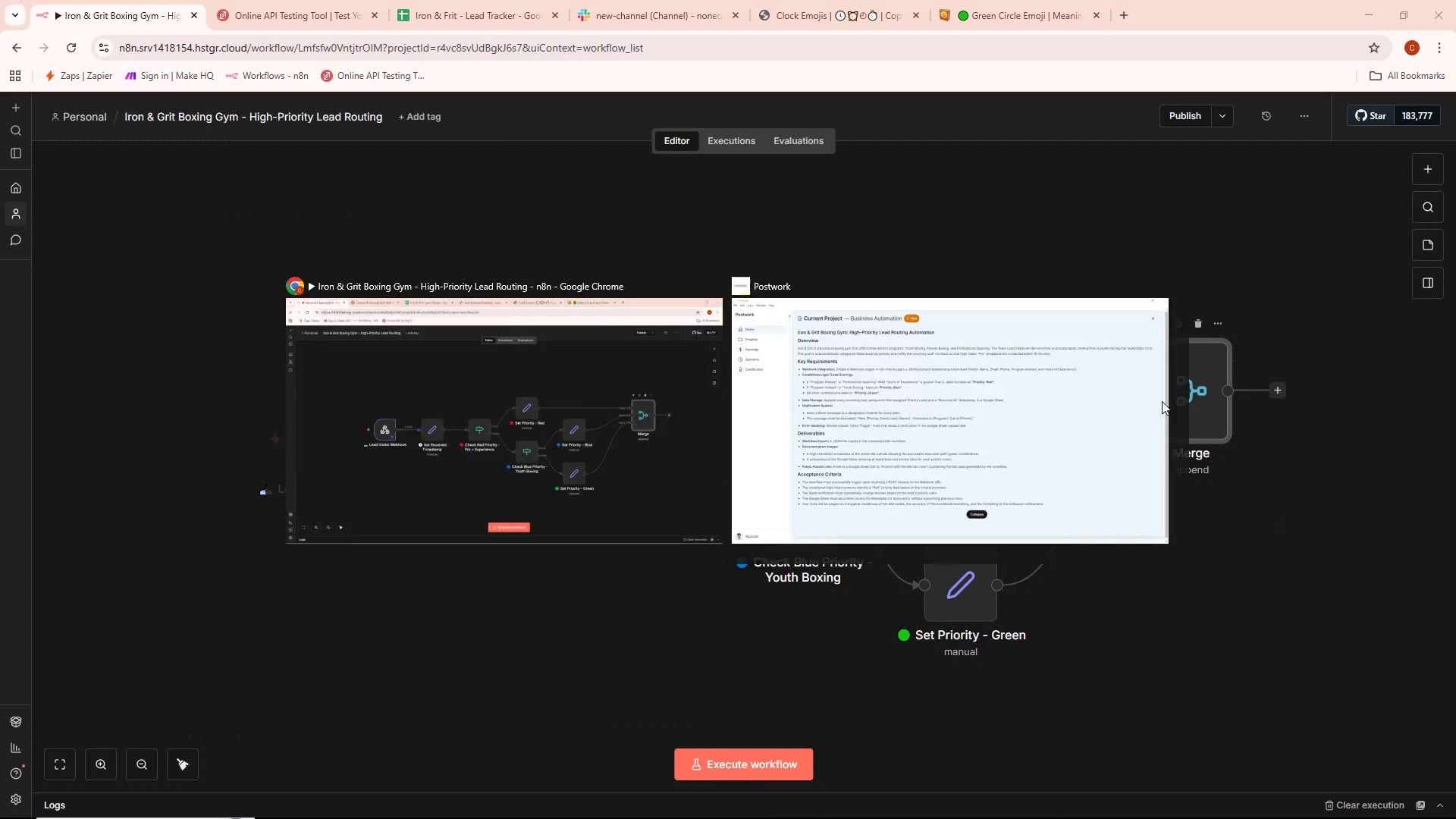 
key(Alt+Tab)